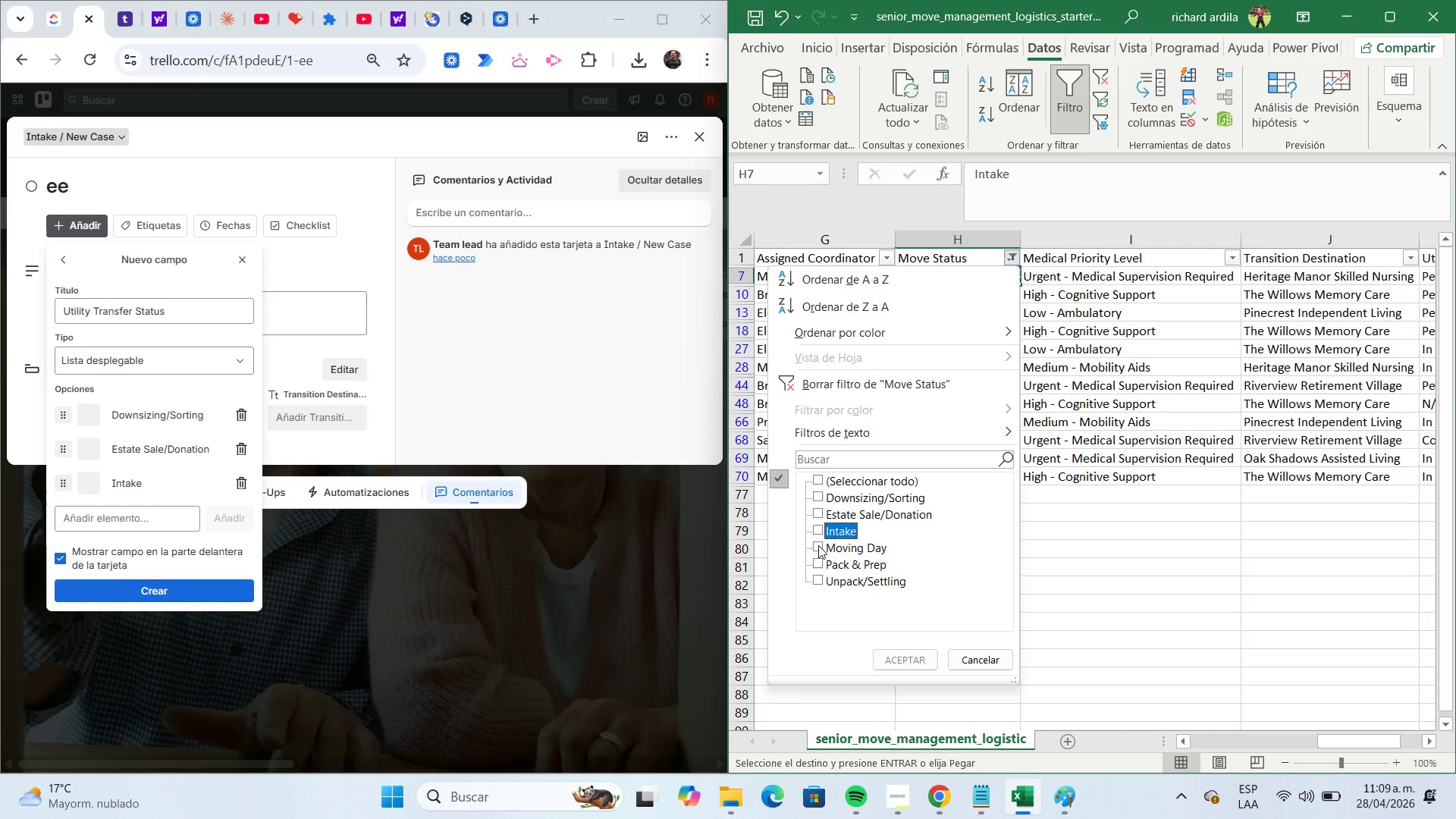 
left_click([818, 545])
 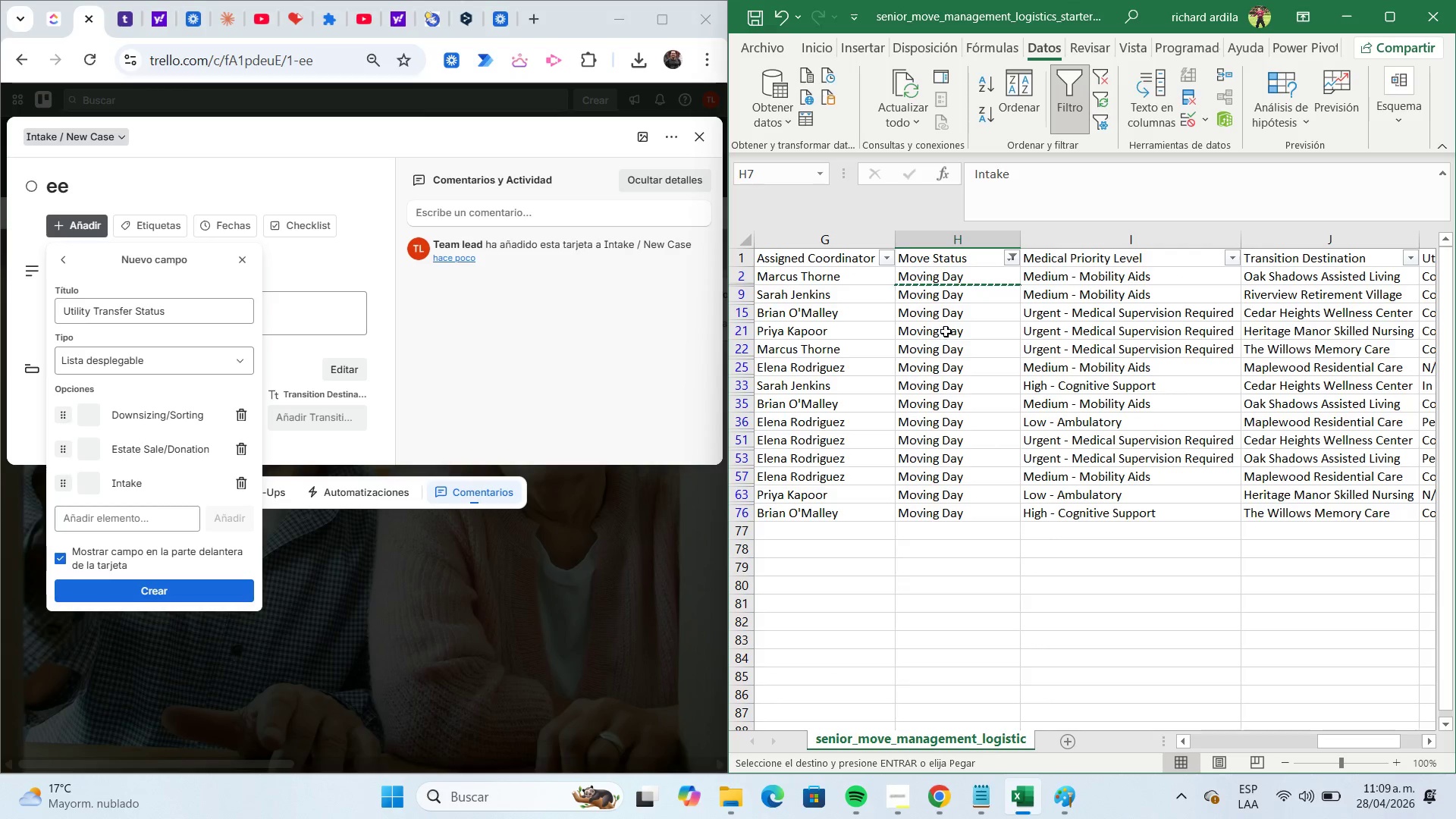 
left_click([950, 312])
 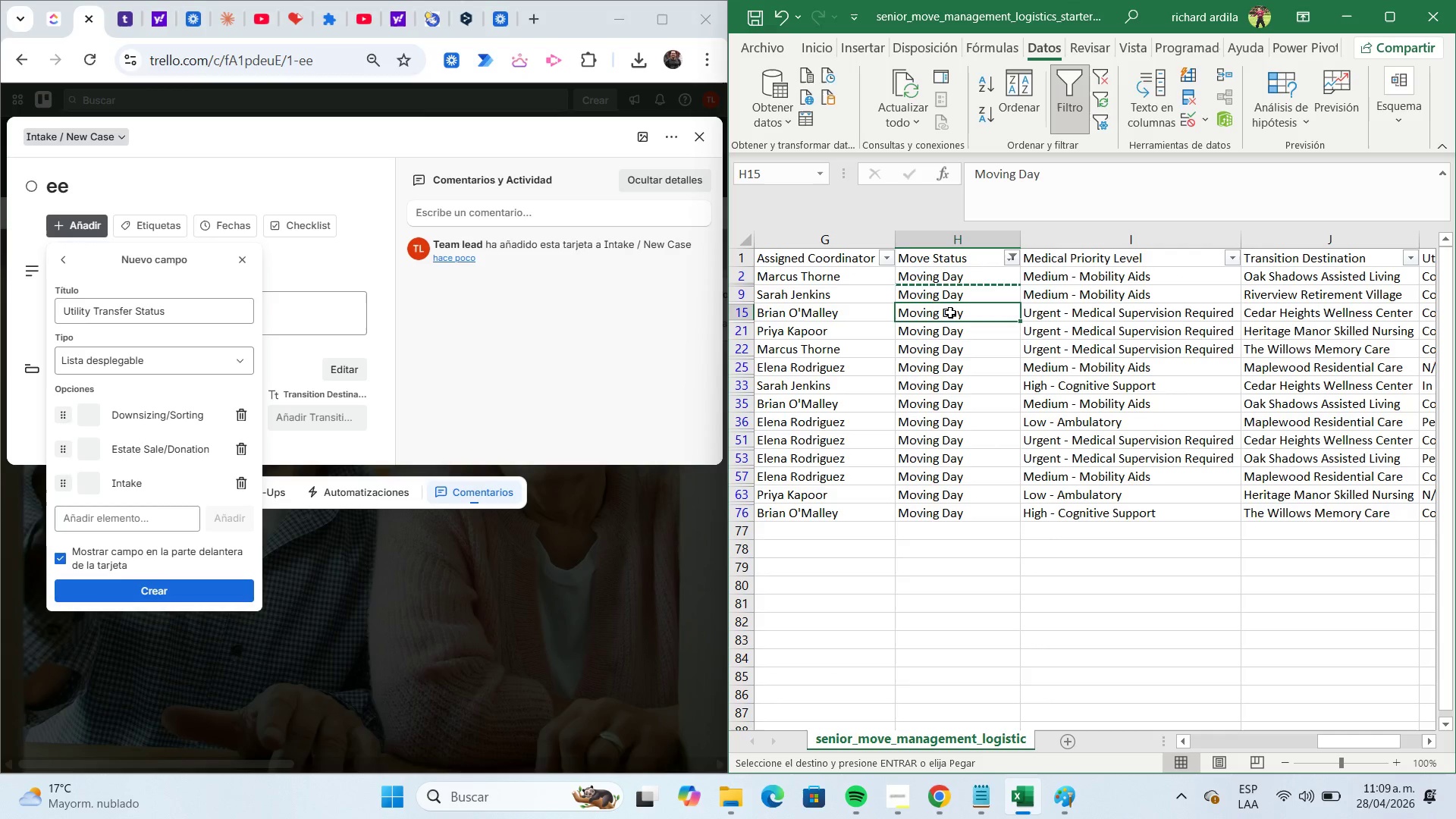 
key(Control+C)
 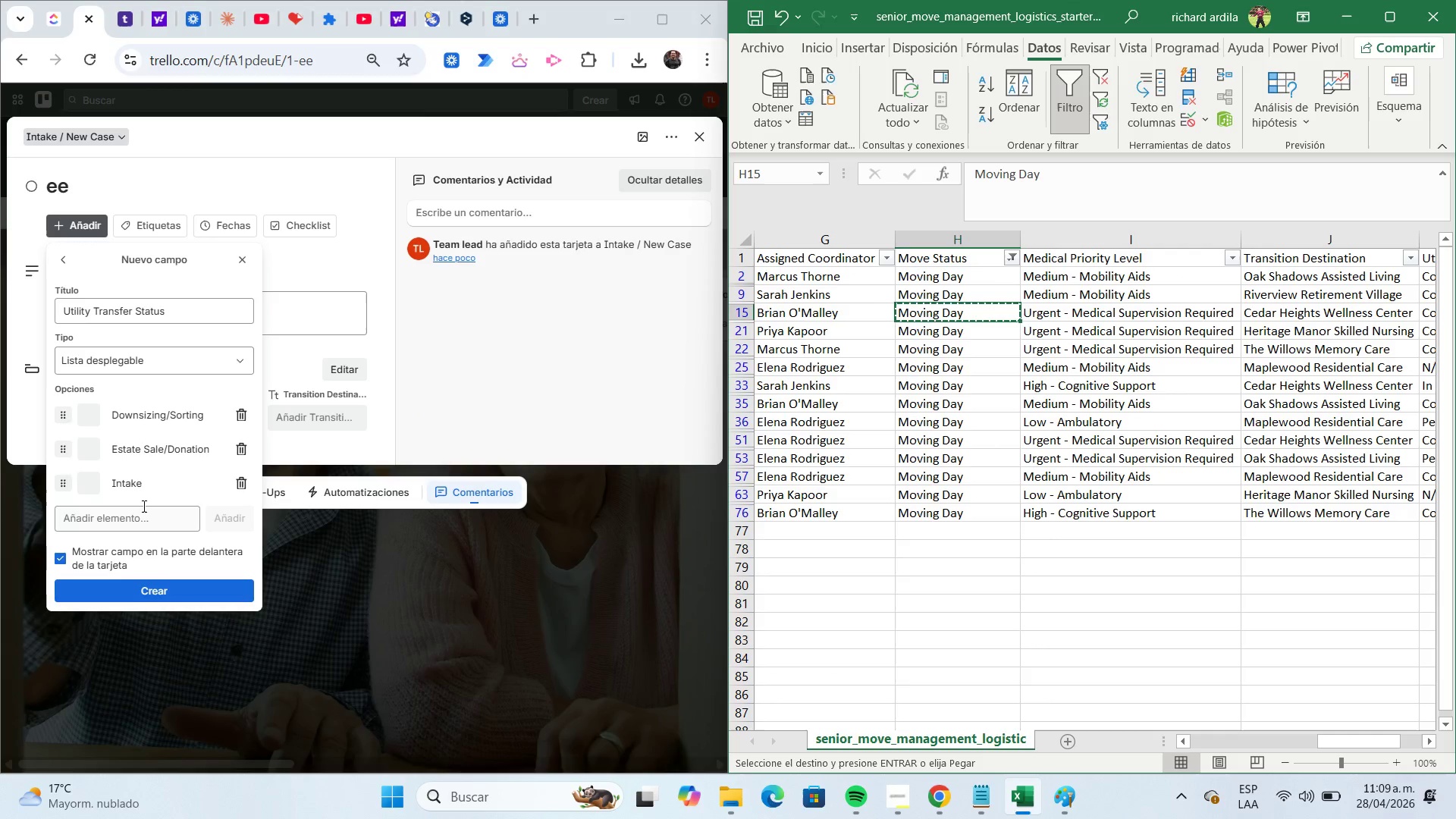 
left_click([136, 512])
 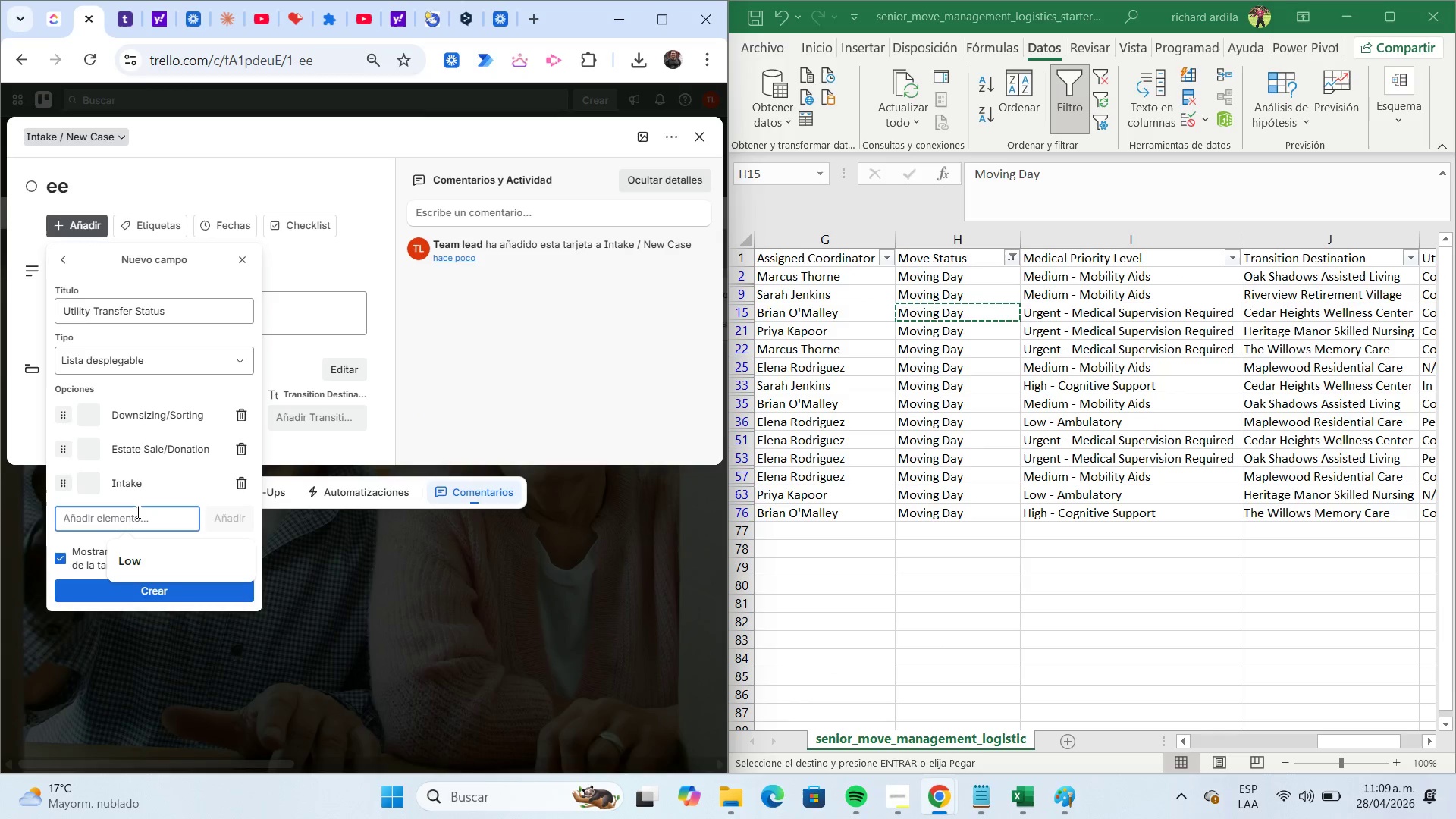 
key(Control+V)
 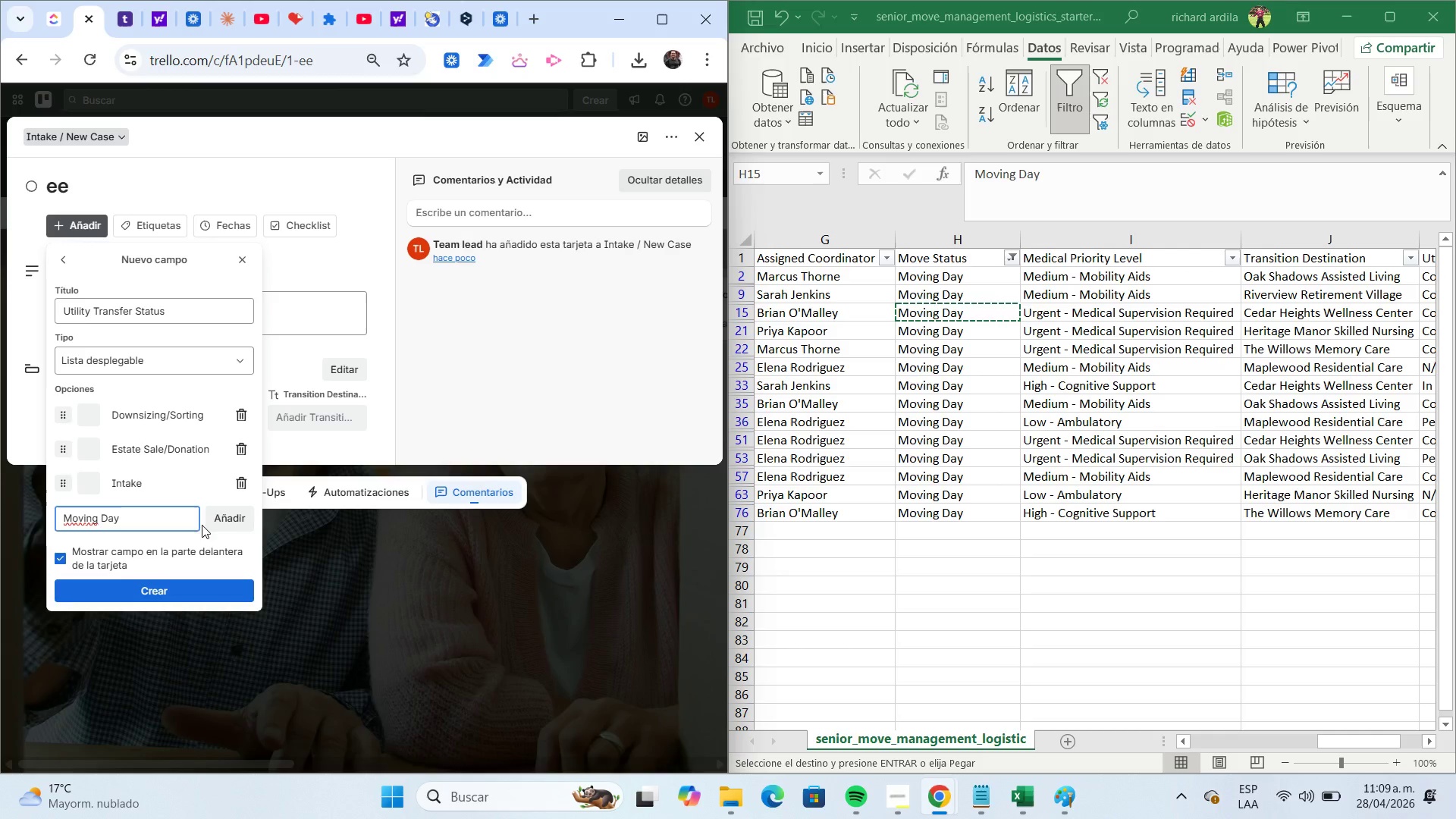 
left_click([231, 524])
 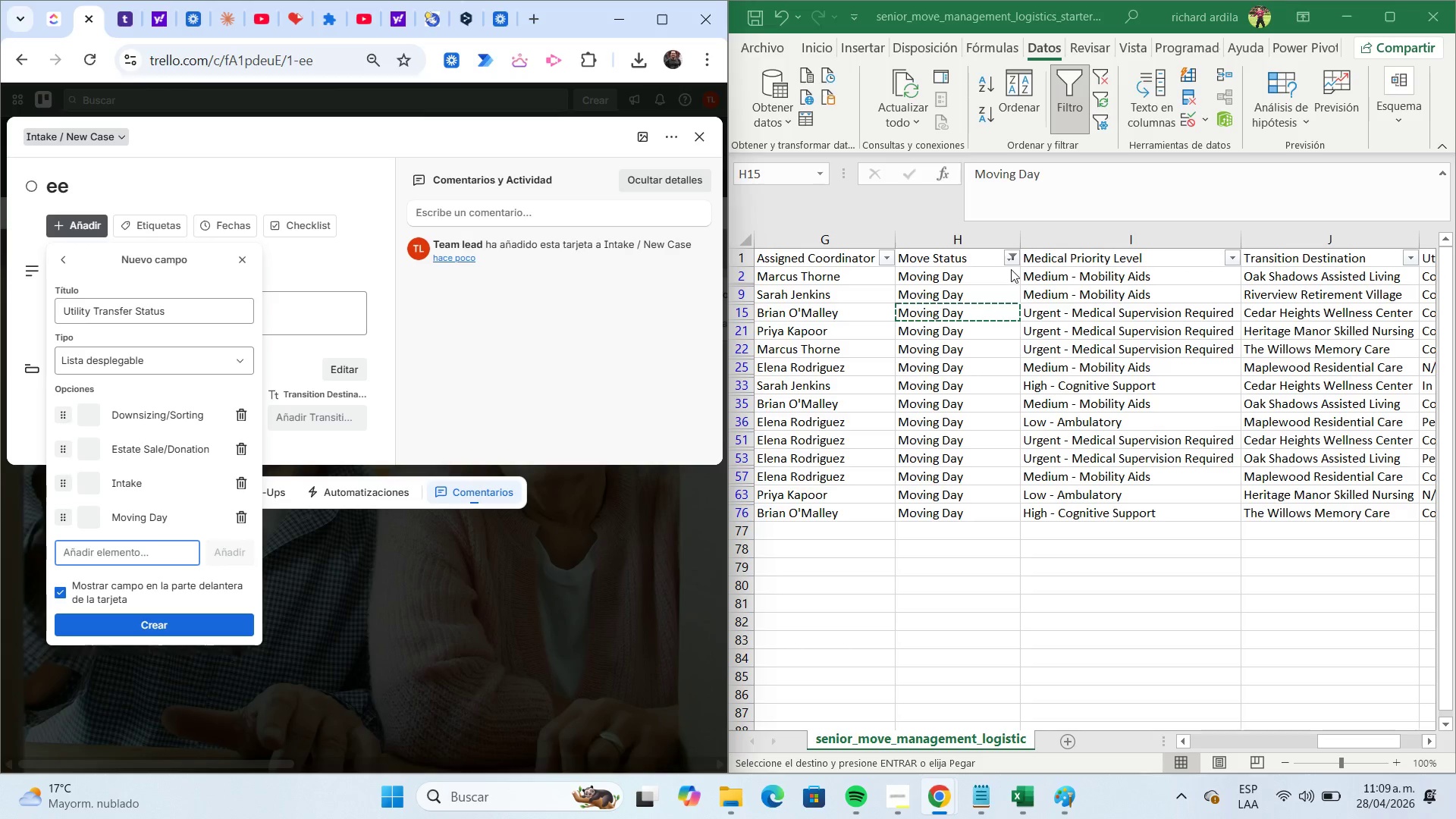 
left_click([1007, 262])
 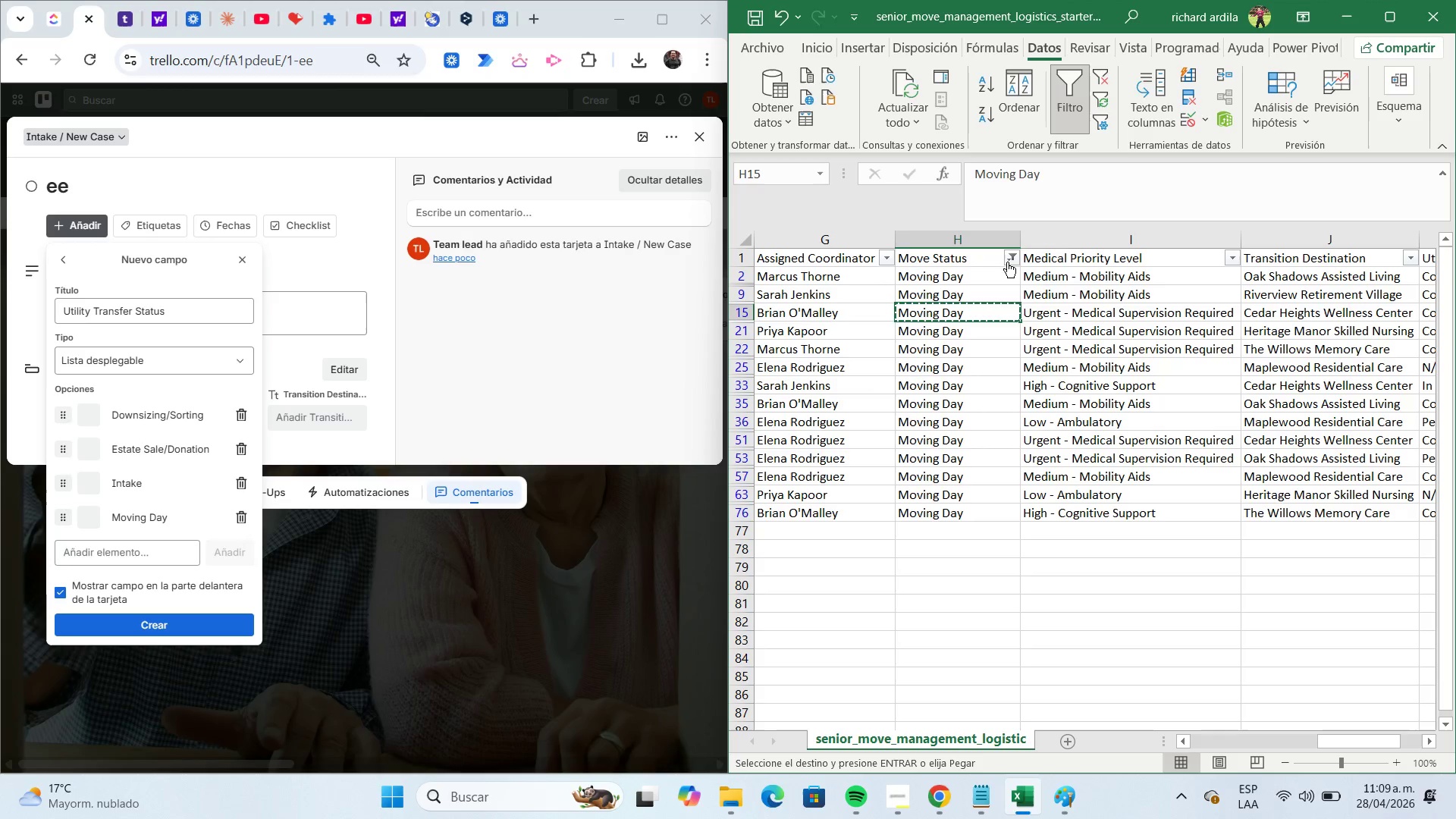 
left_click([1007, 262])
 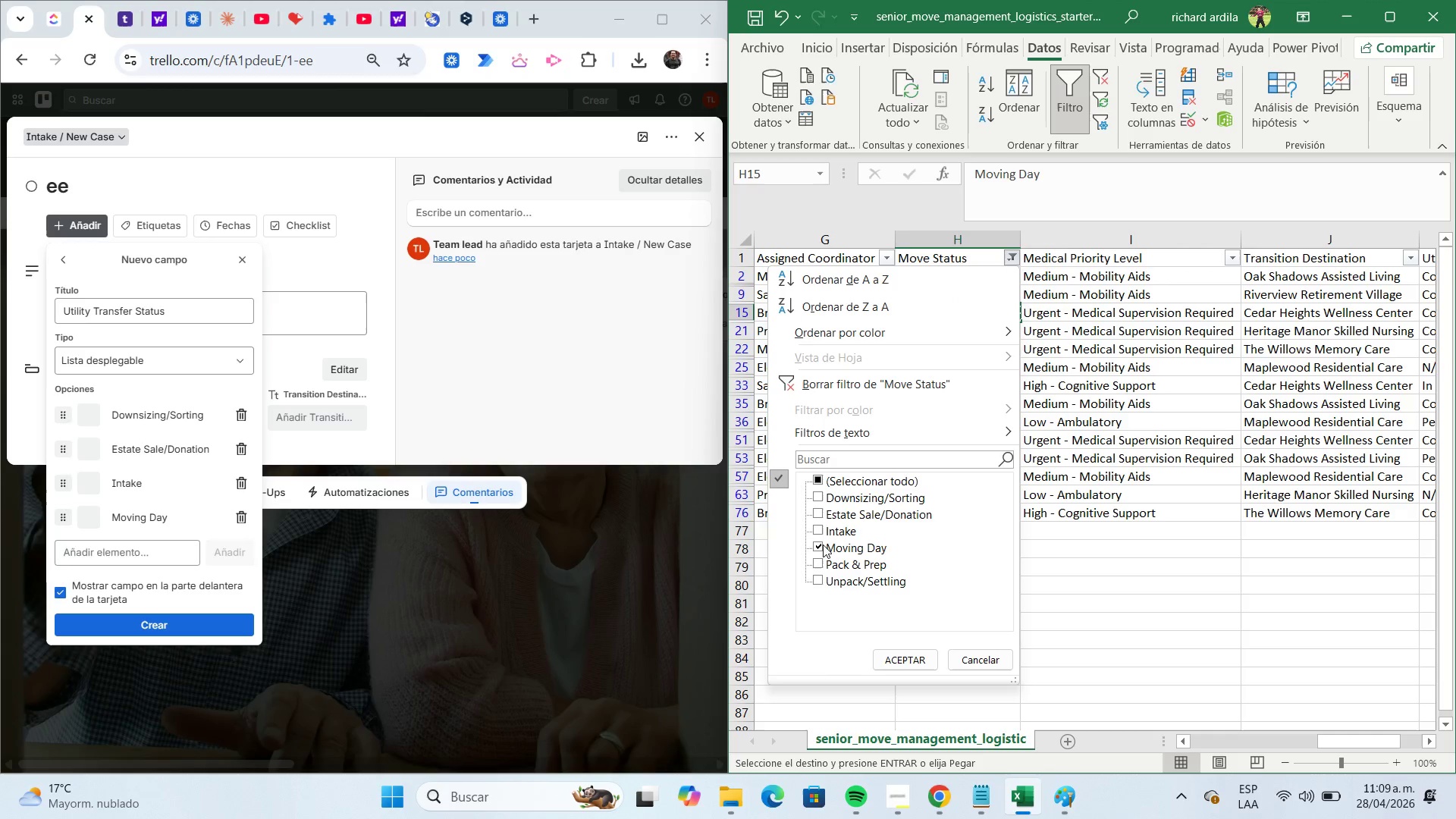 
left_click([817, 546])
 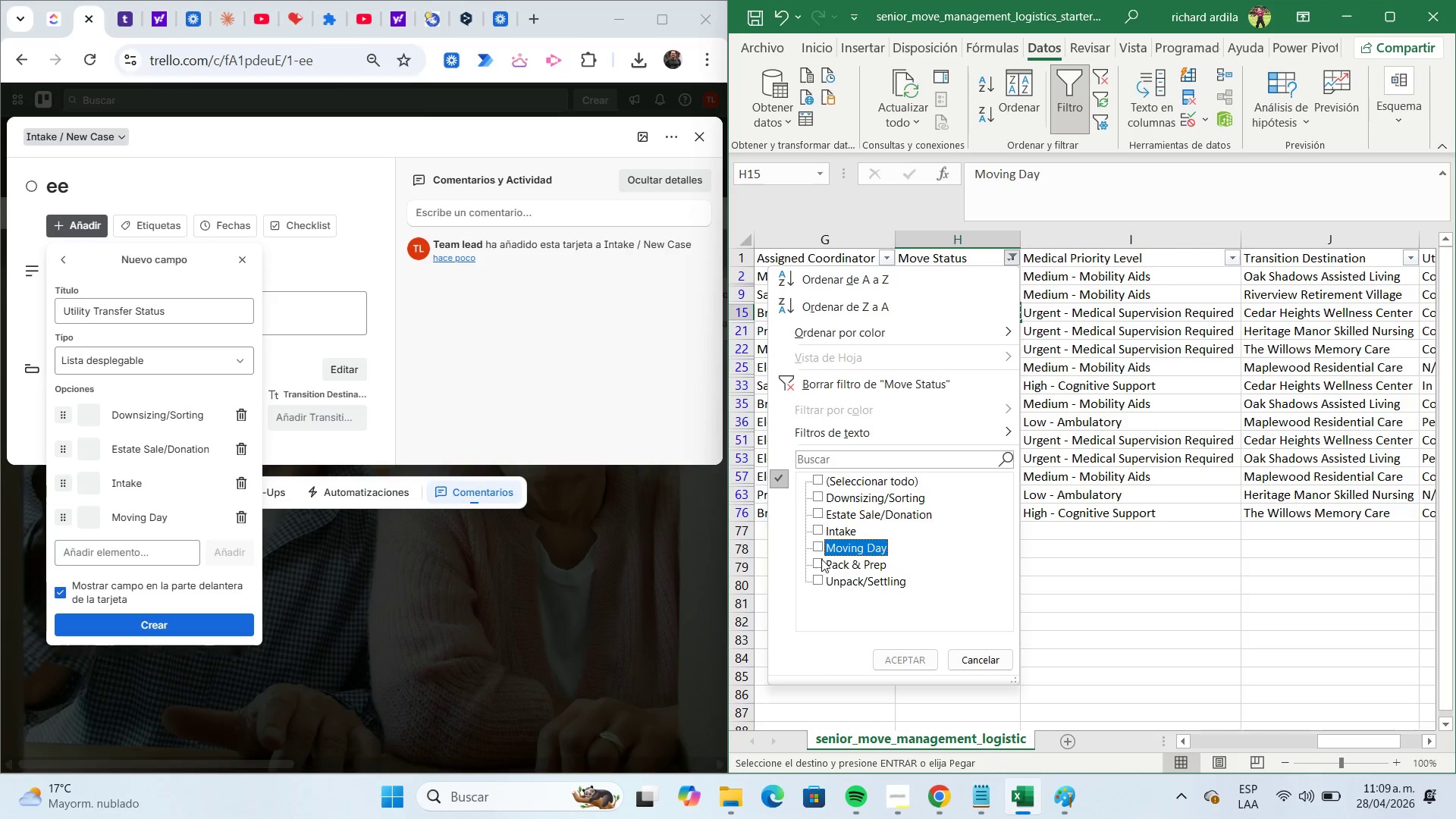 
left_click([821, 559])
 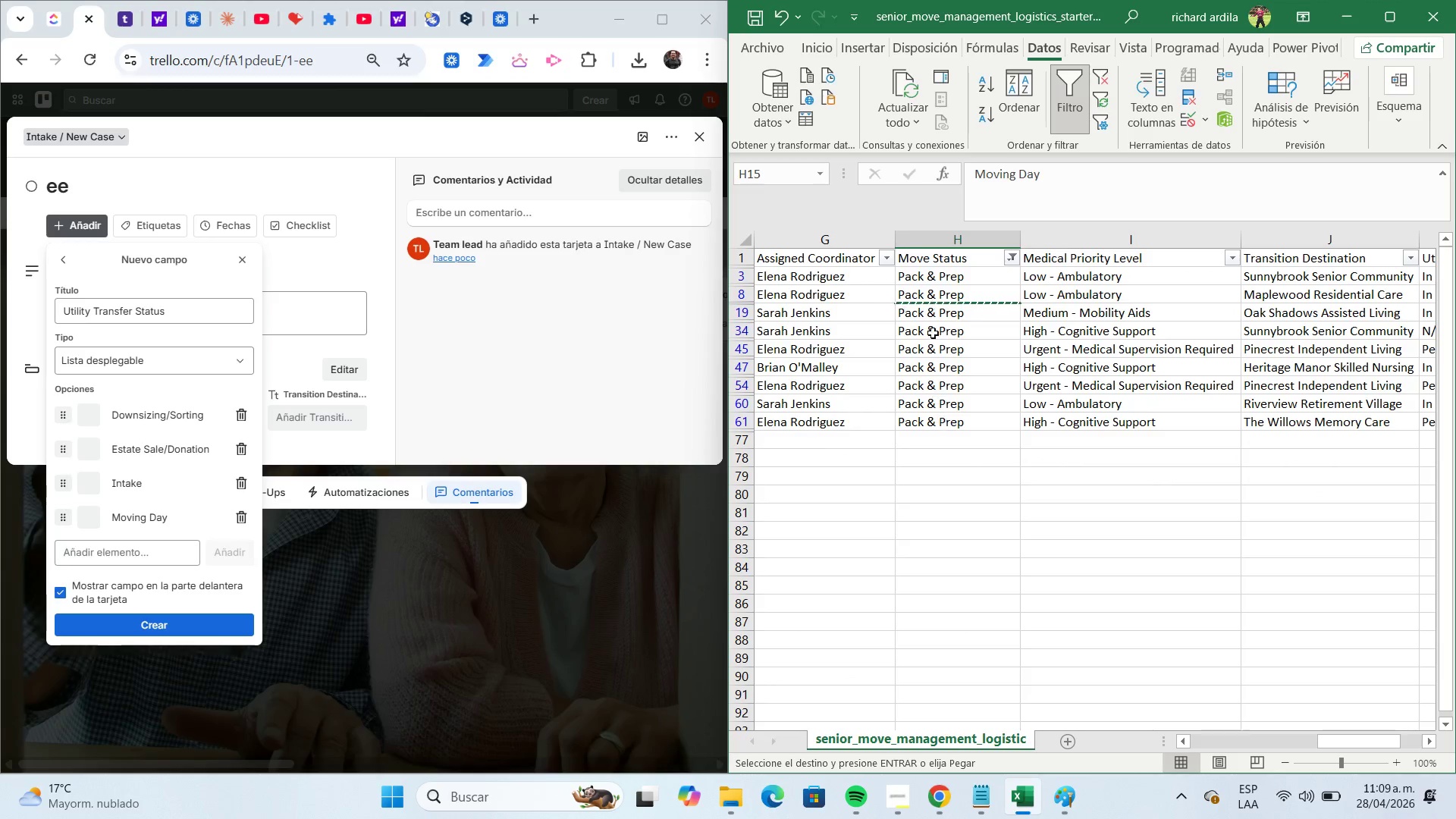 
left_click([942, 280])
 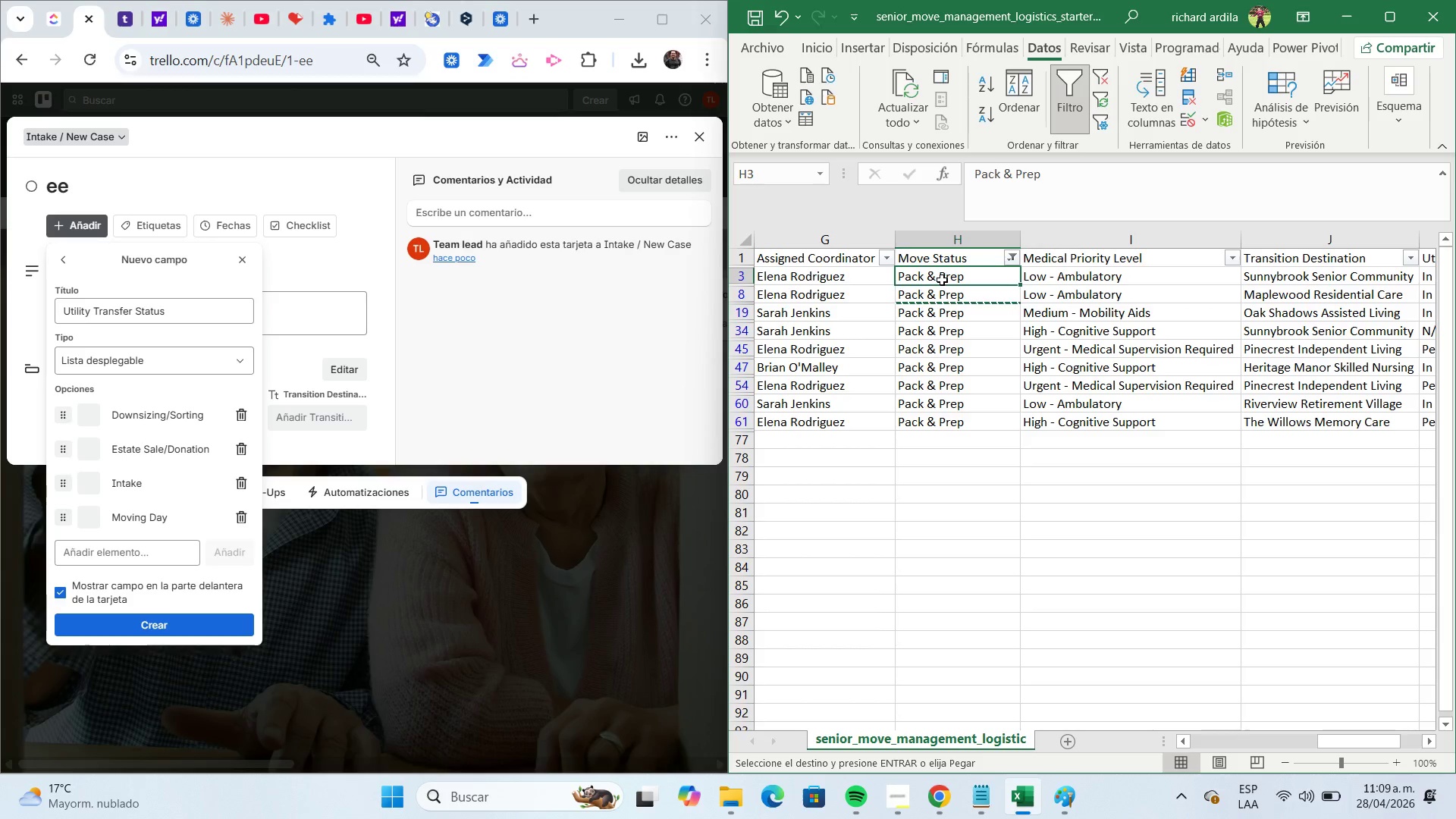 
key(Control+C)
 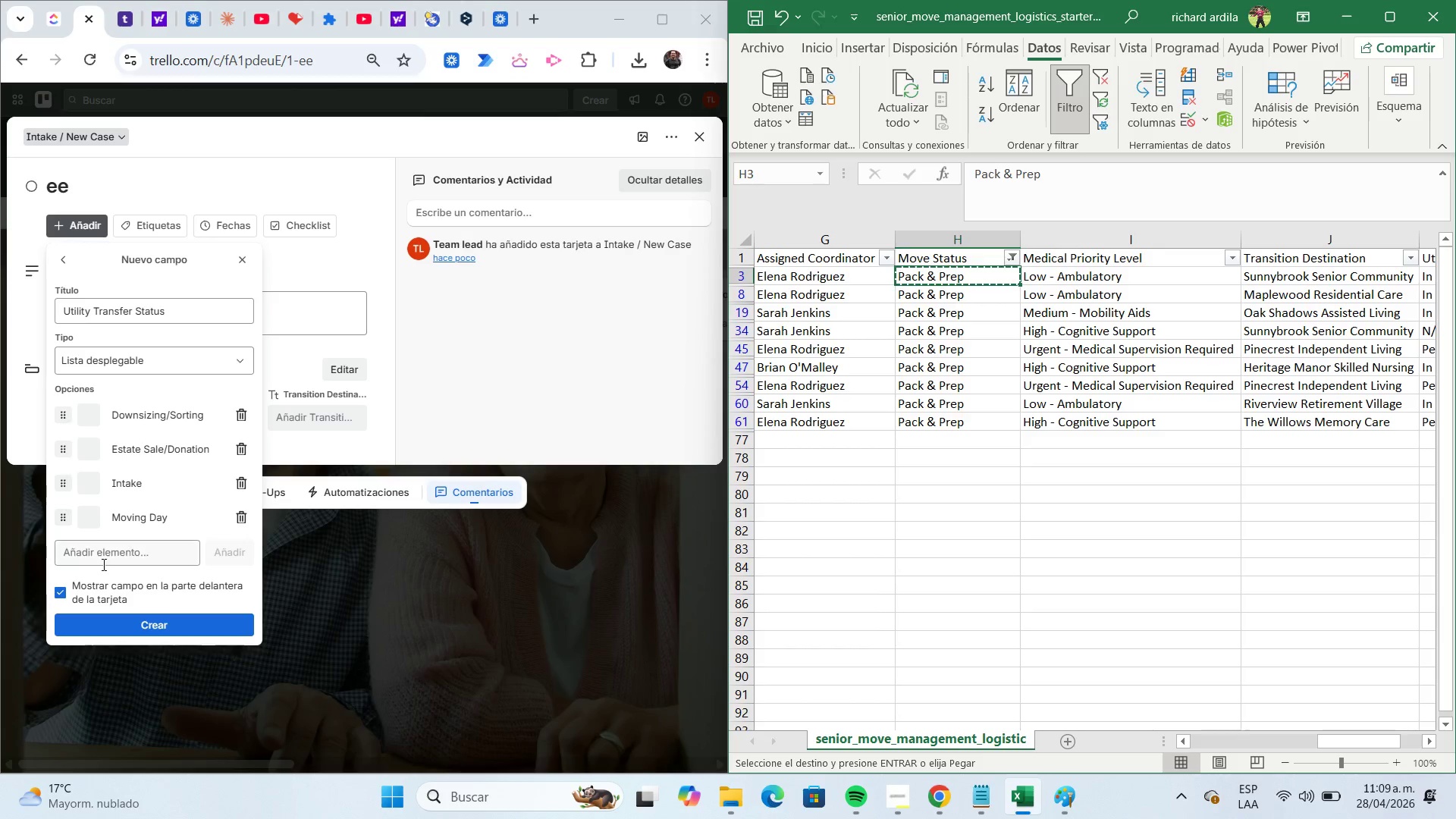 
left_click([115, 554])
 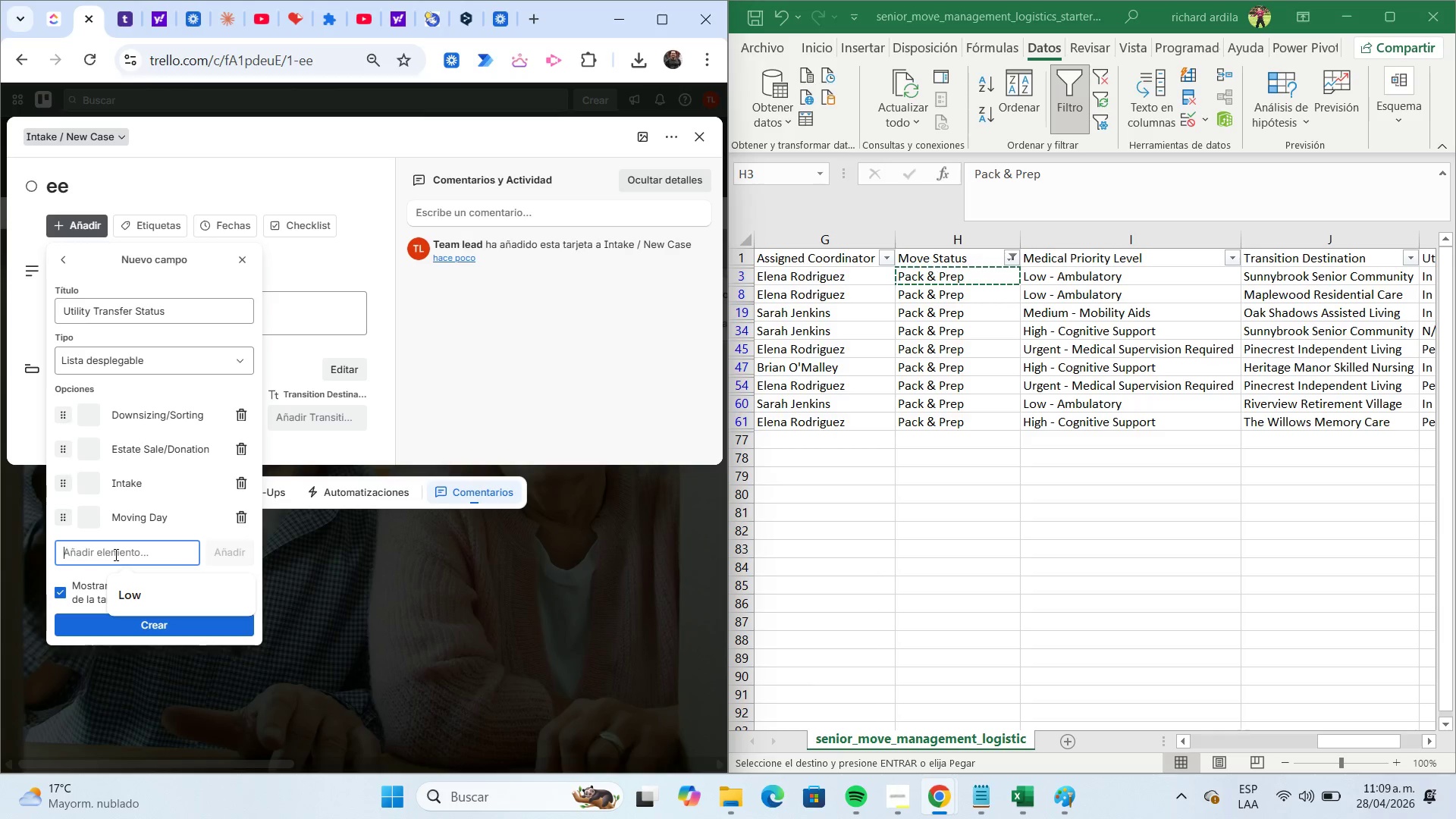 
key(Control+ControlLeft)
 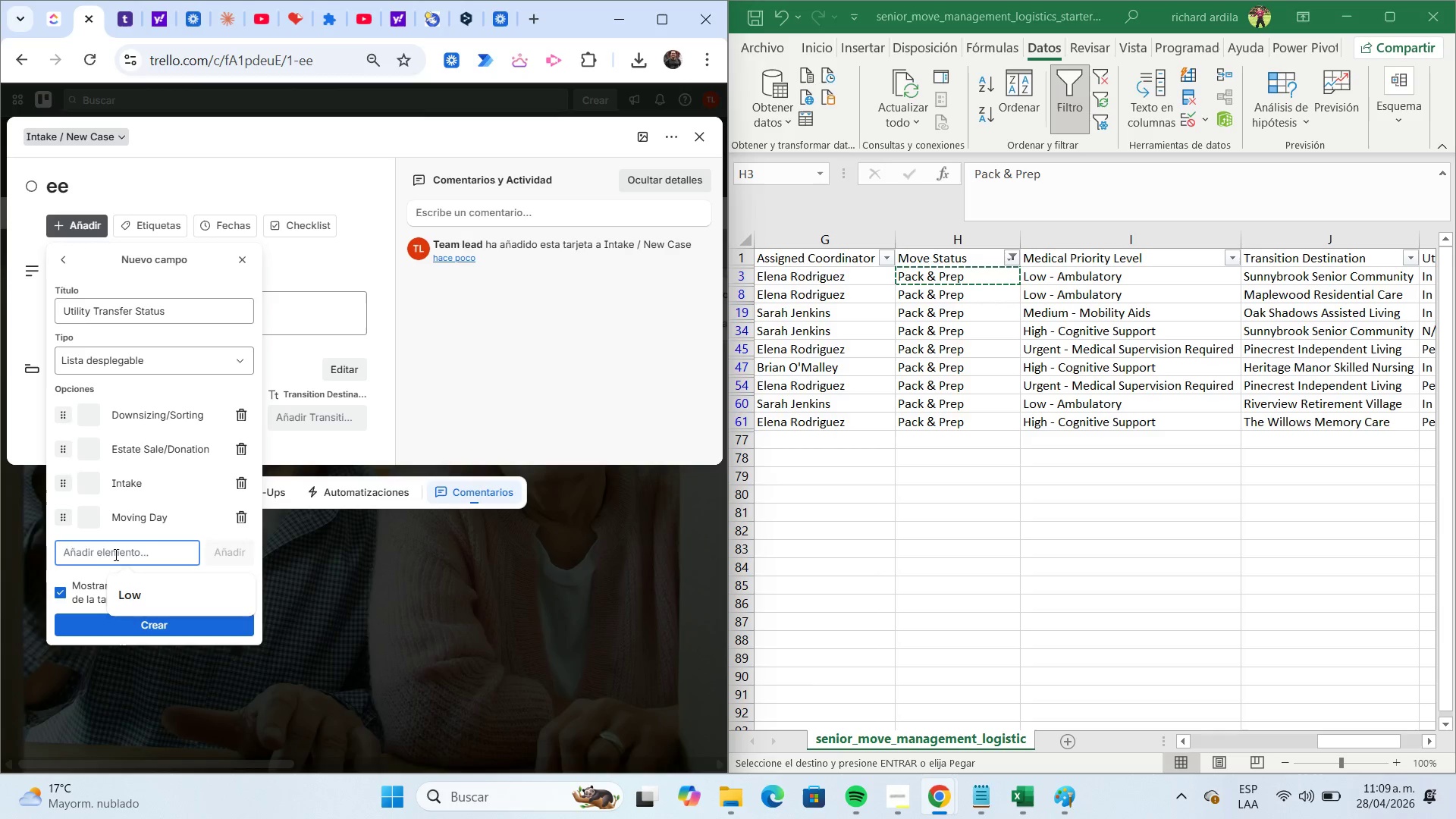 
key(Control+V)
 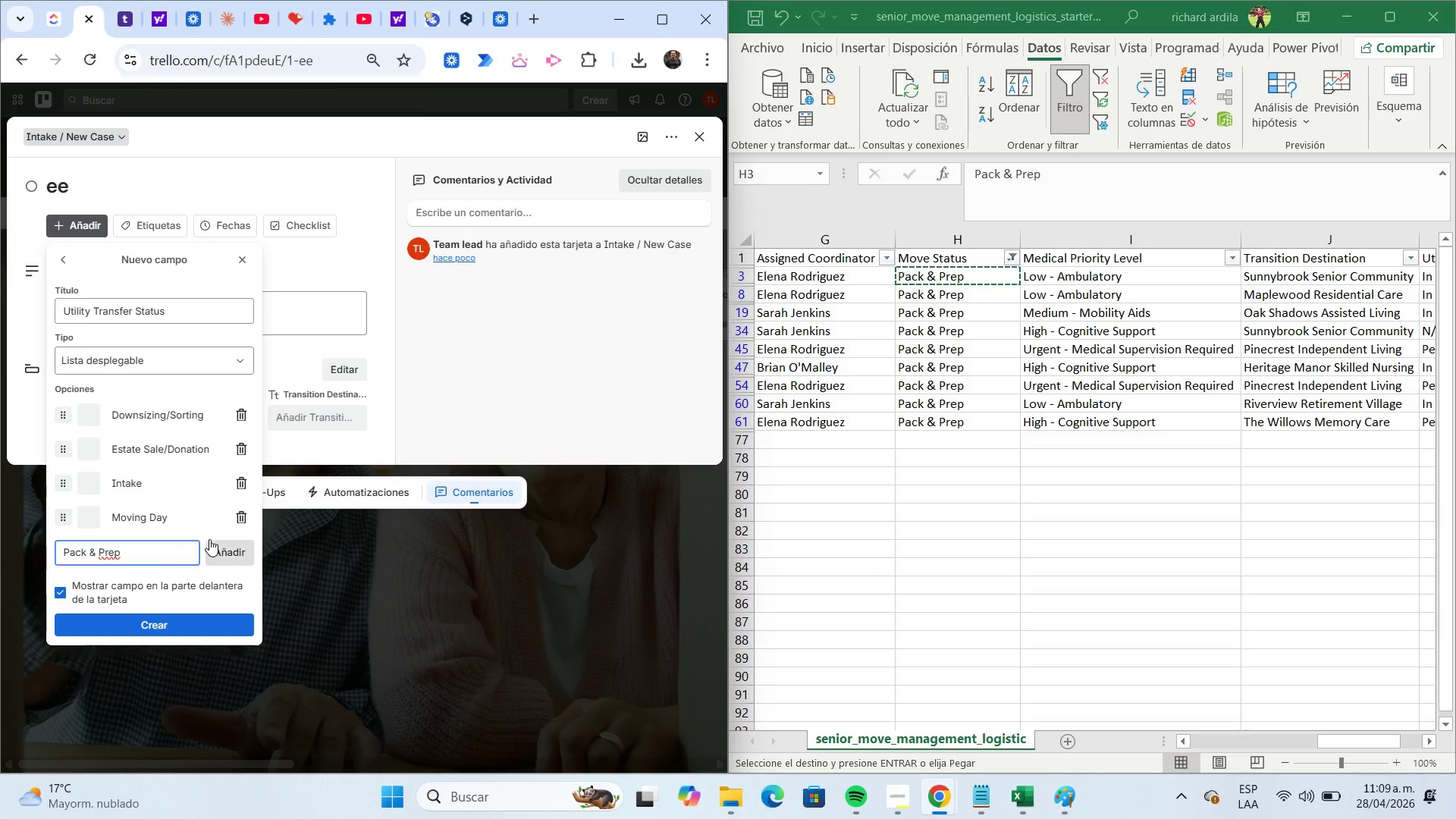 
left_click([217, 546])
 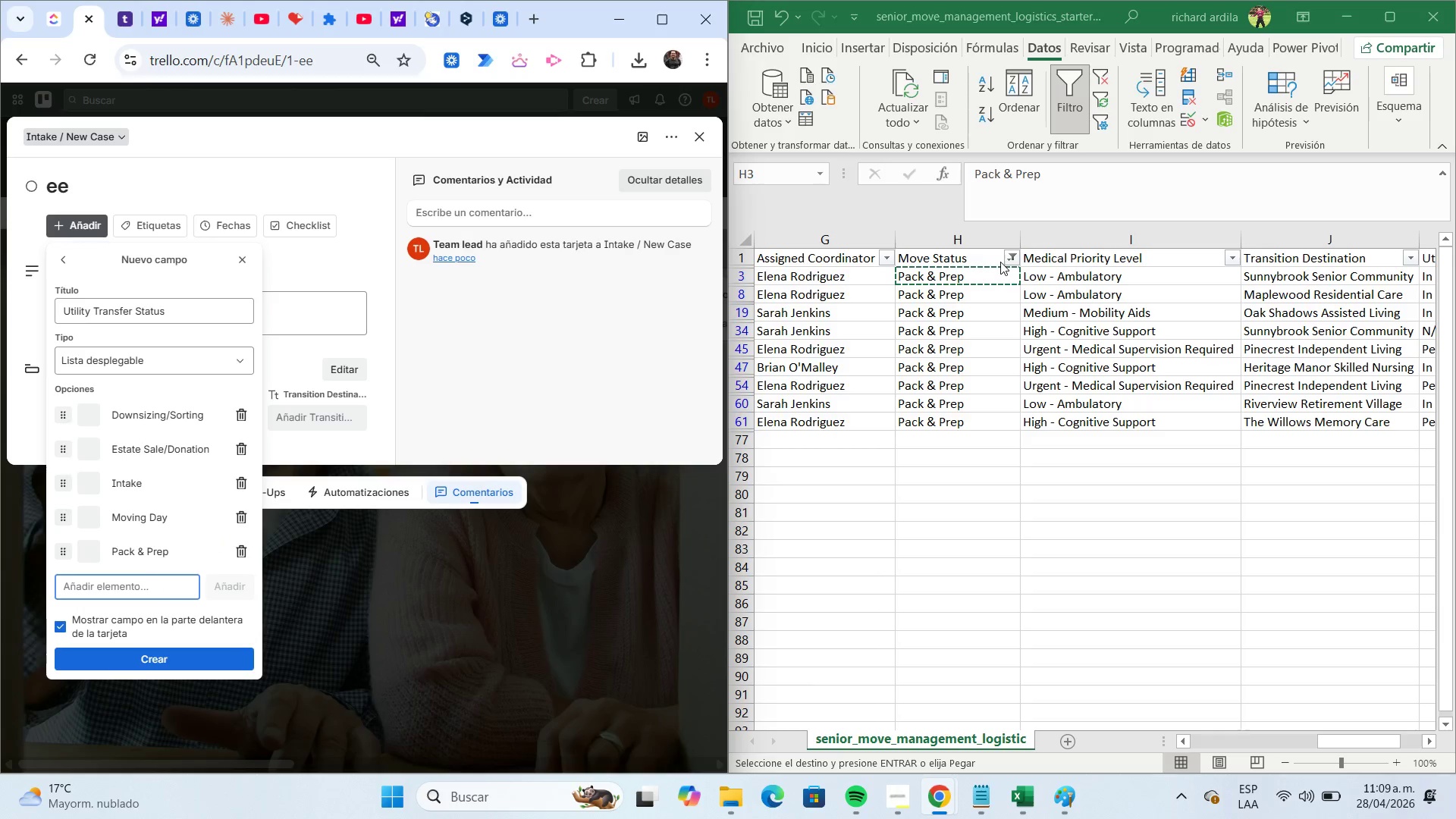 
left_click([1003, 258])
 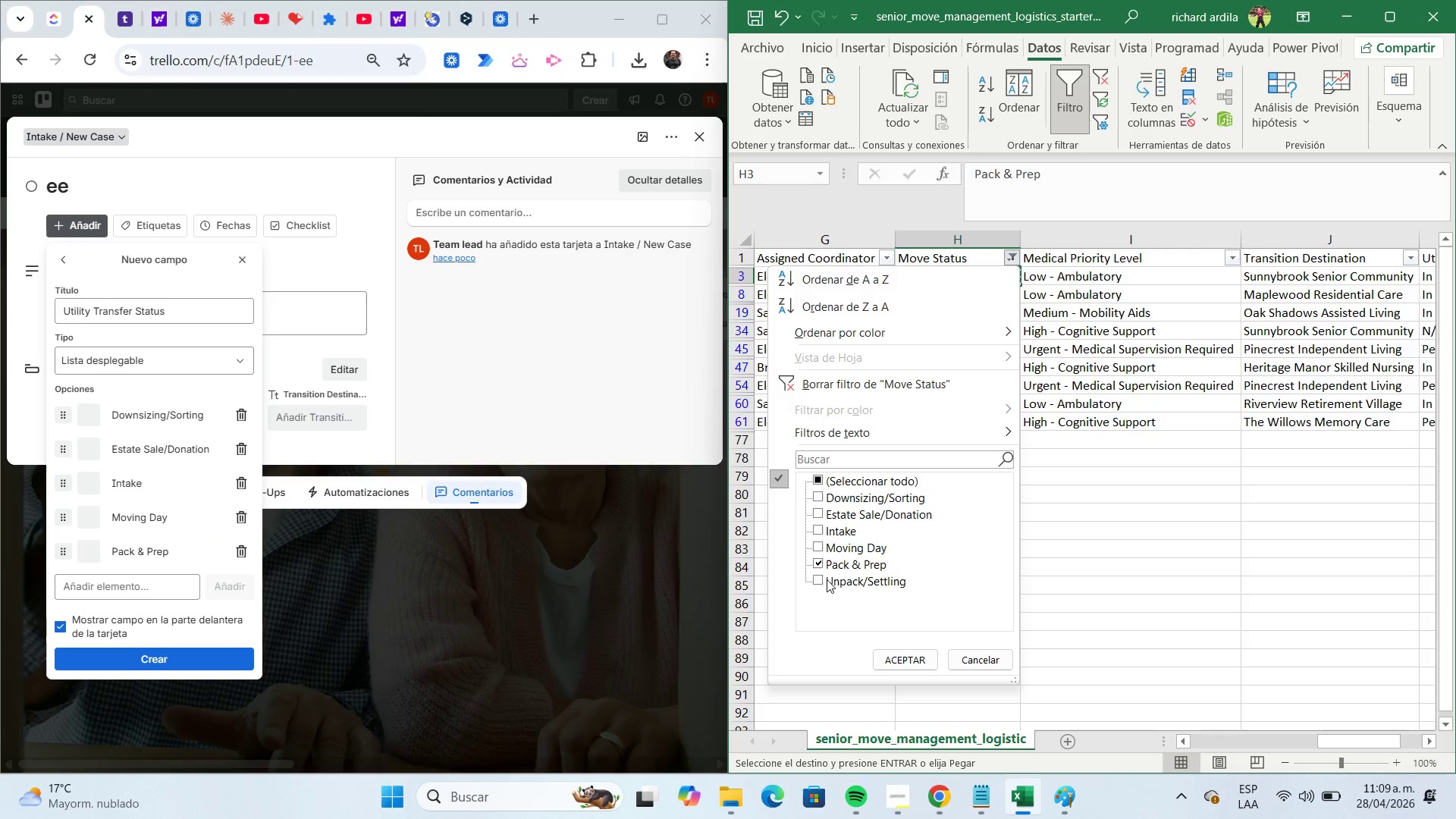 
left_click([817, 565])
 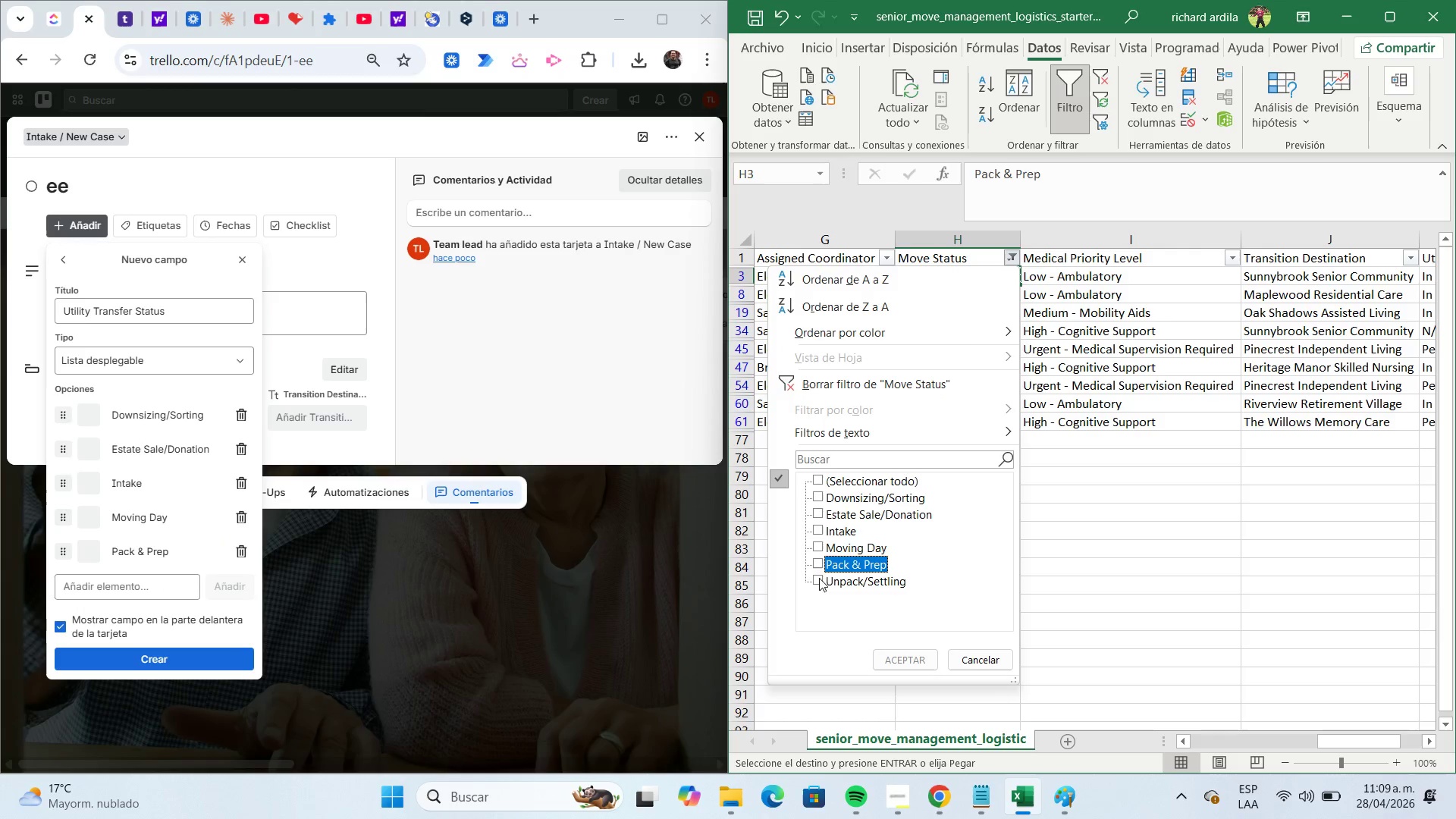 
left_click([818, 578])
 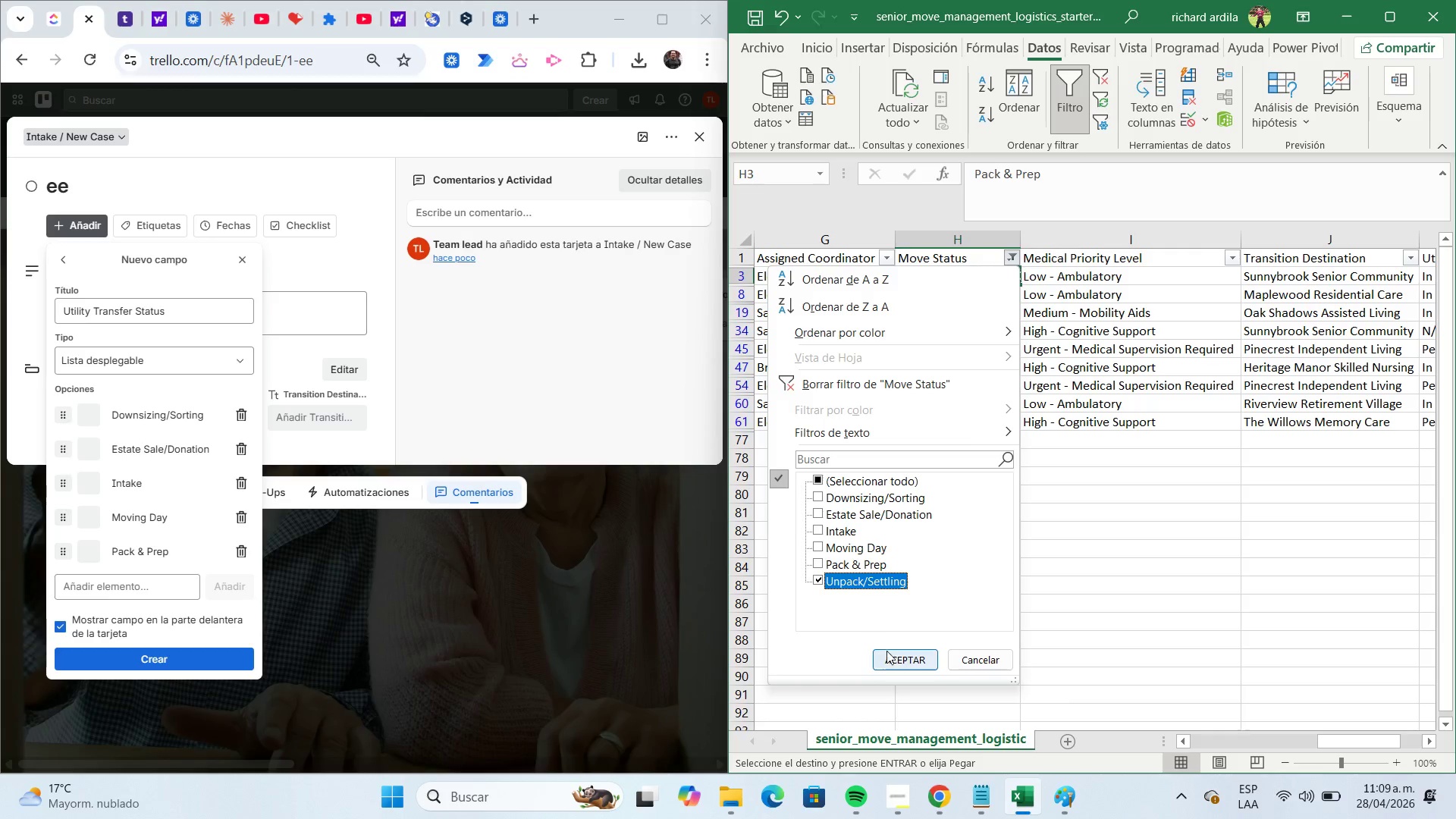 
left_click([886, 652])
 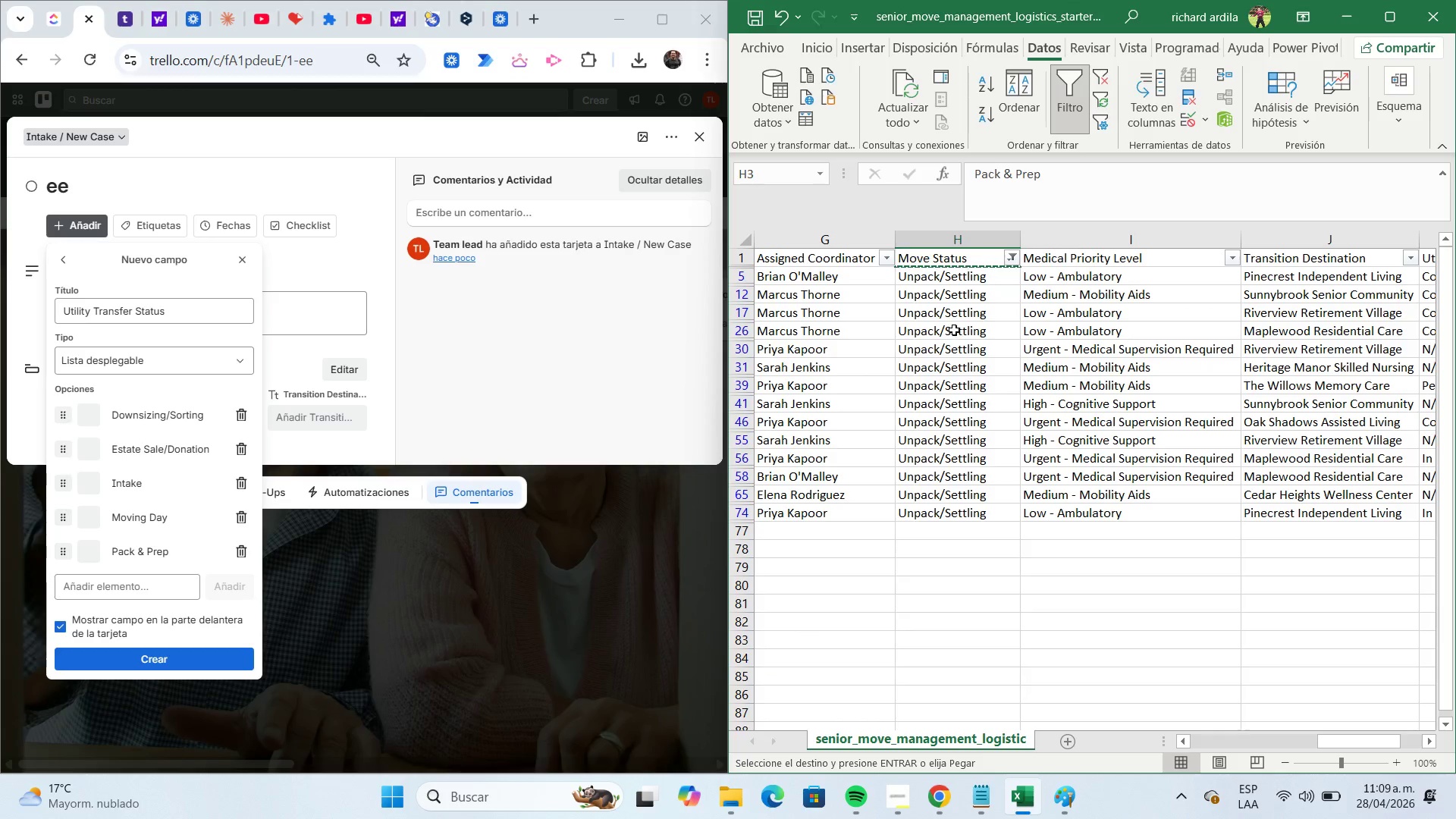 
left_click([952, 318])
 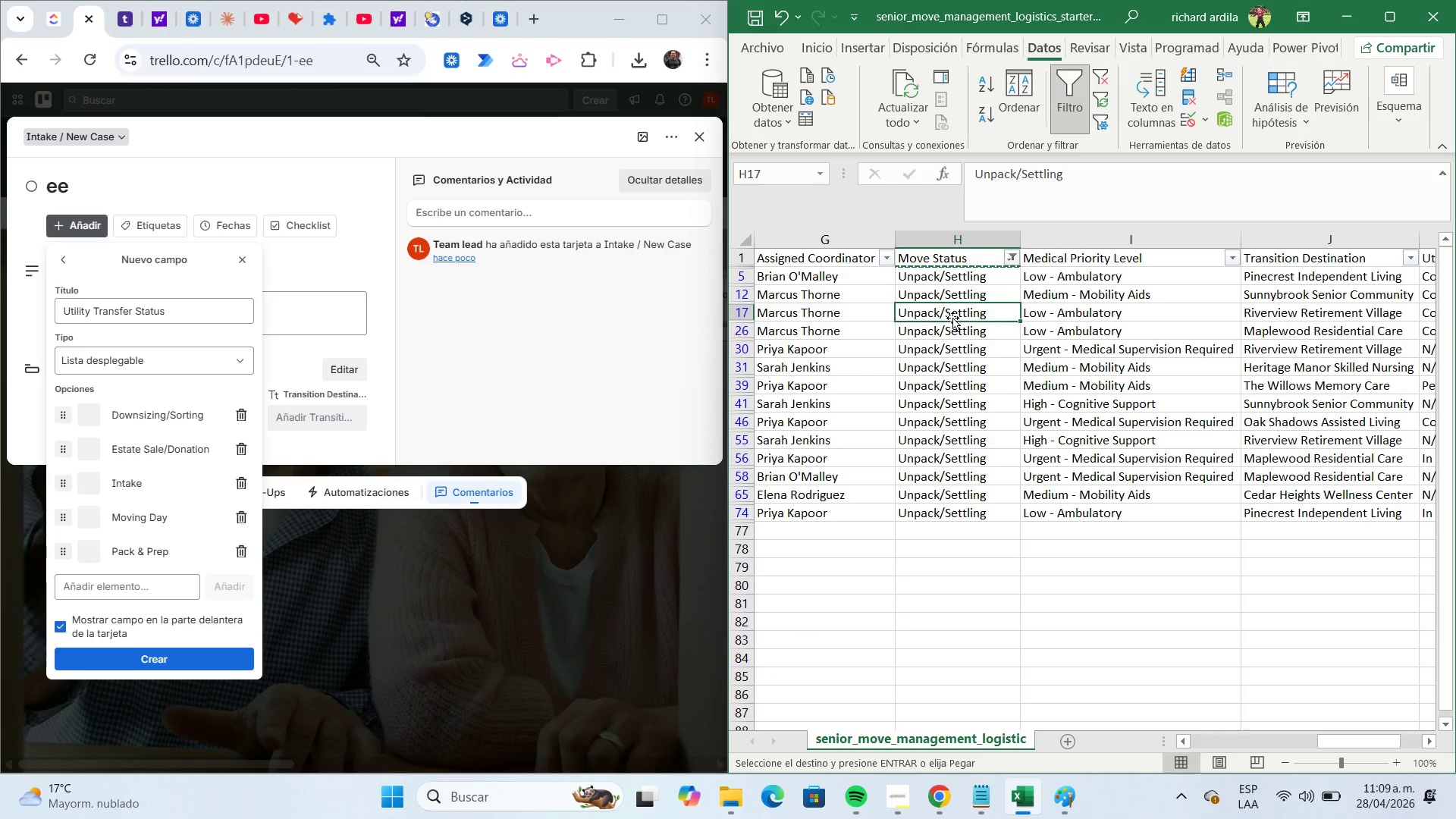 
key(Control+C)
 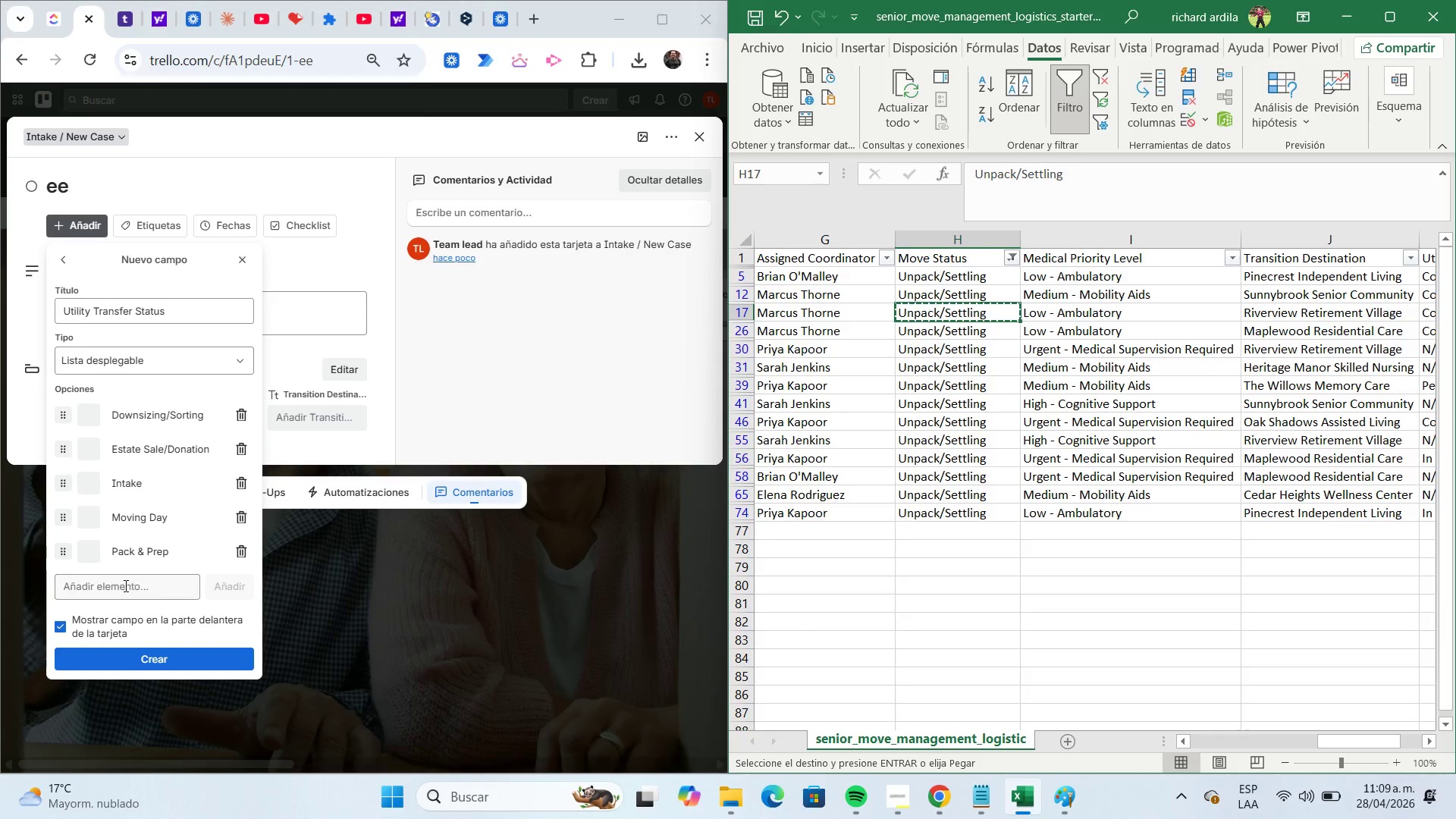 
left_click([125, 585])
 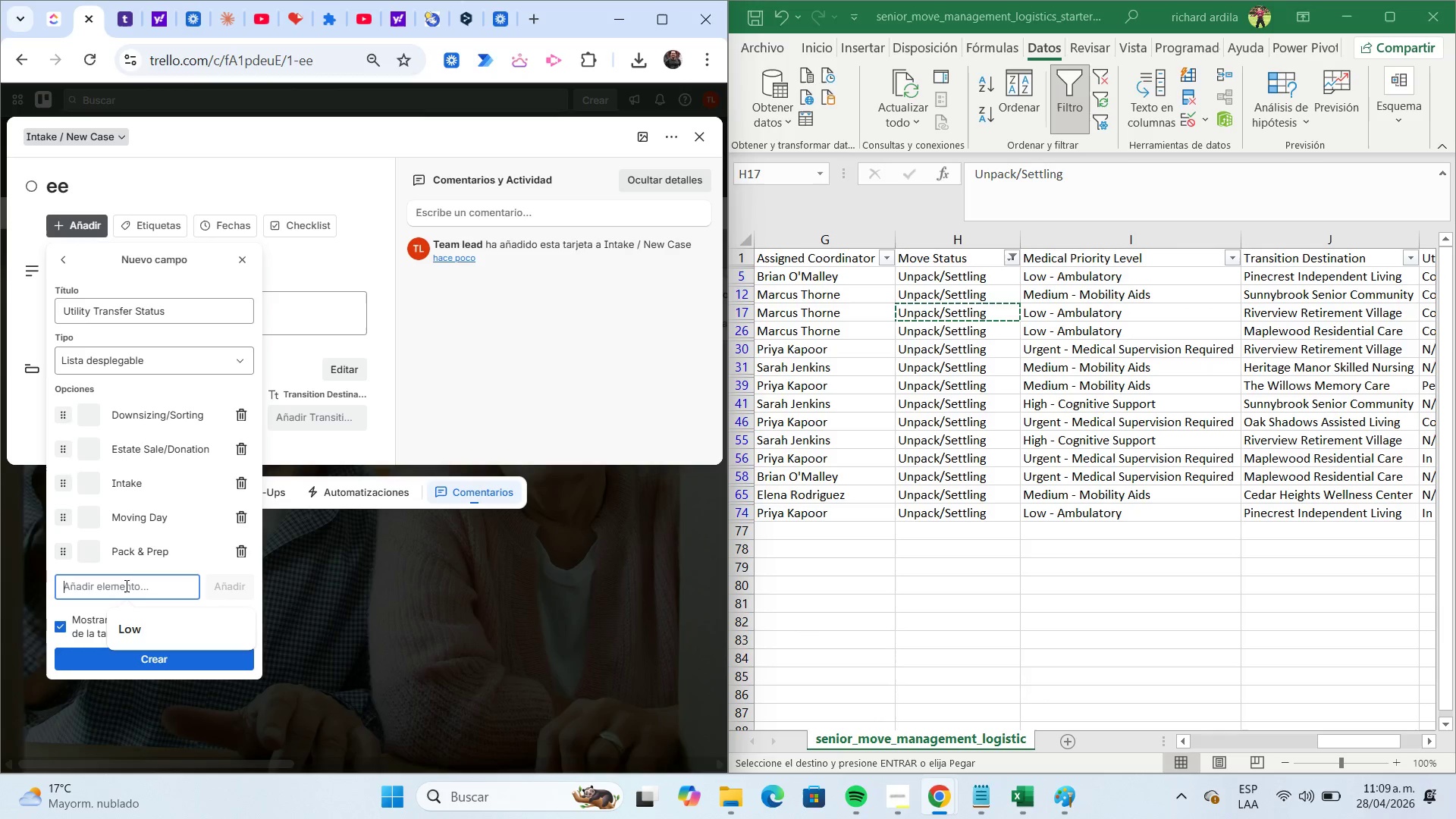 
key(Control+V)
 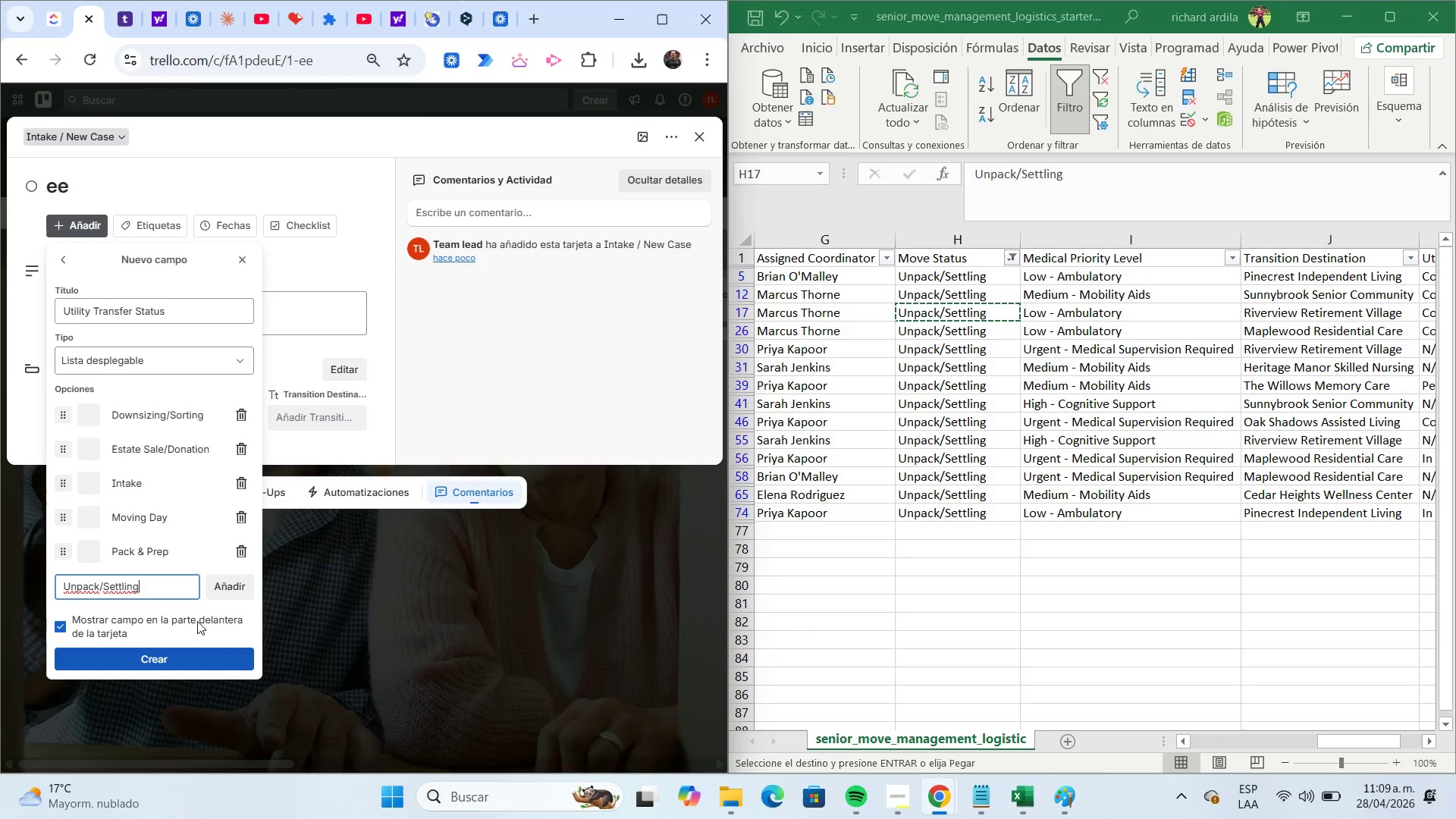 
left_click([233, 589])
 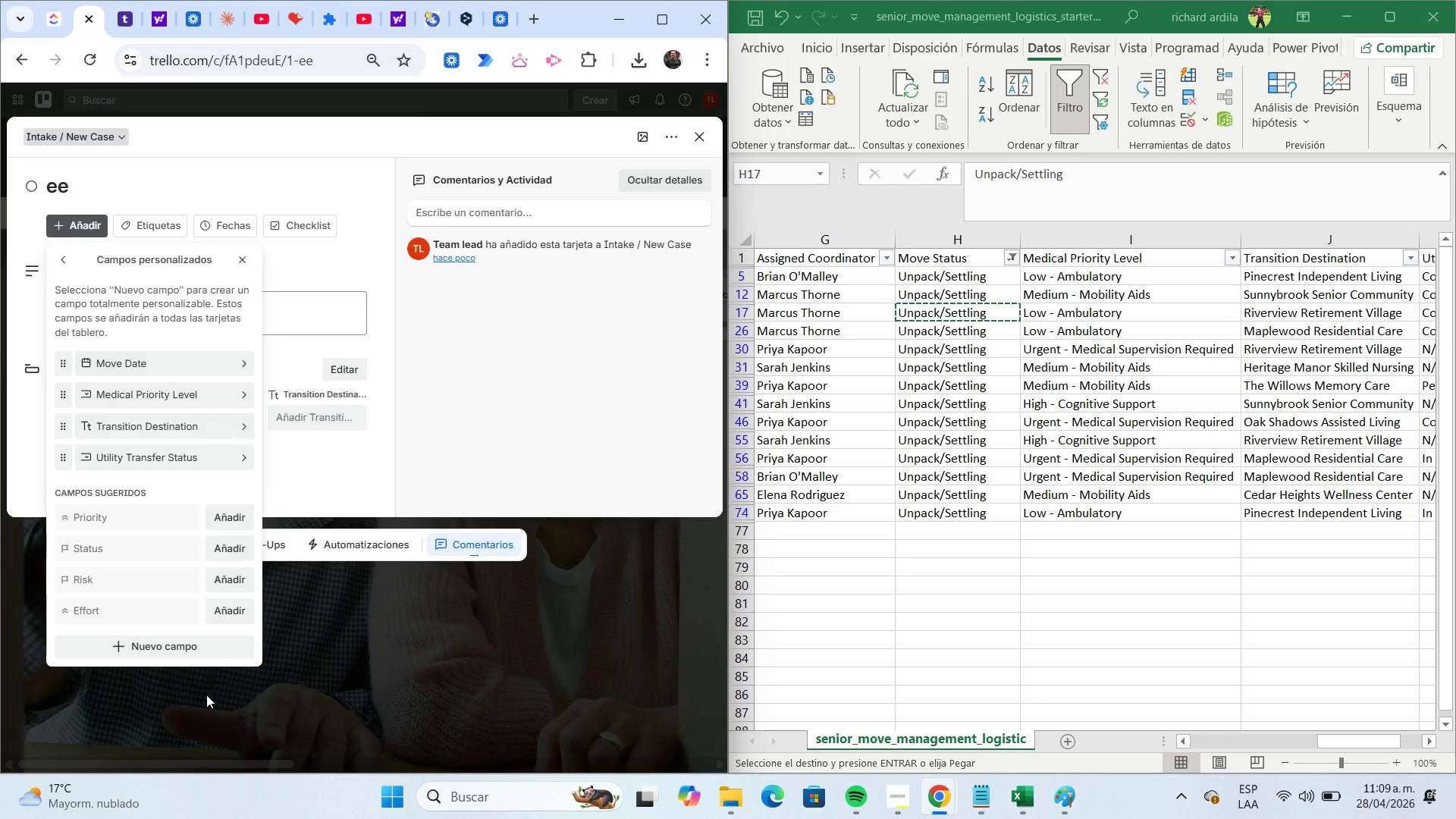 
left_click([987, 329])
 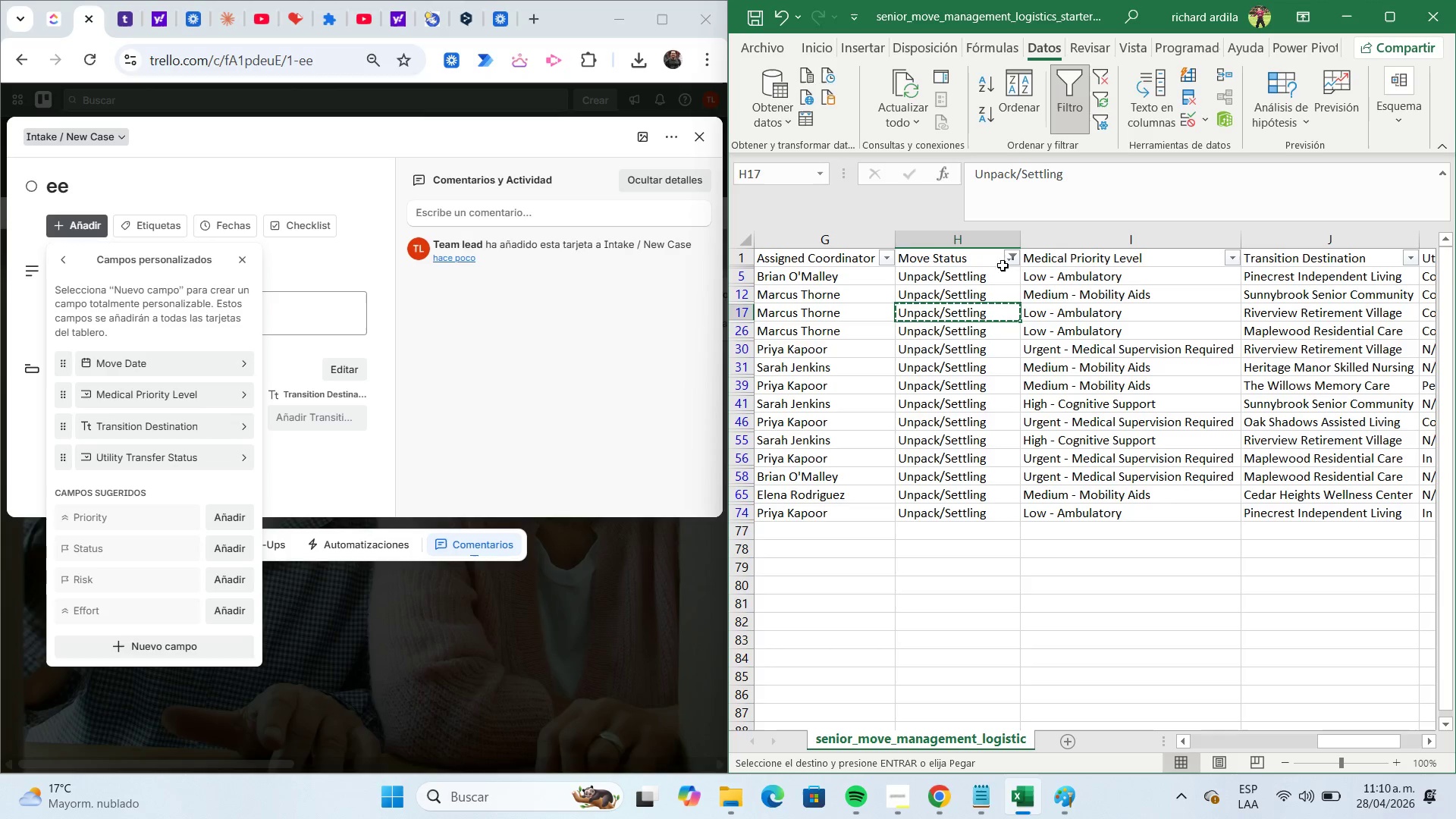 
left_click([1009, 259])
 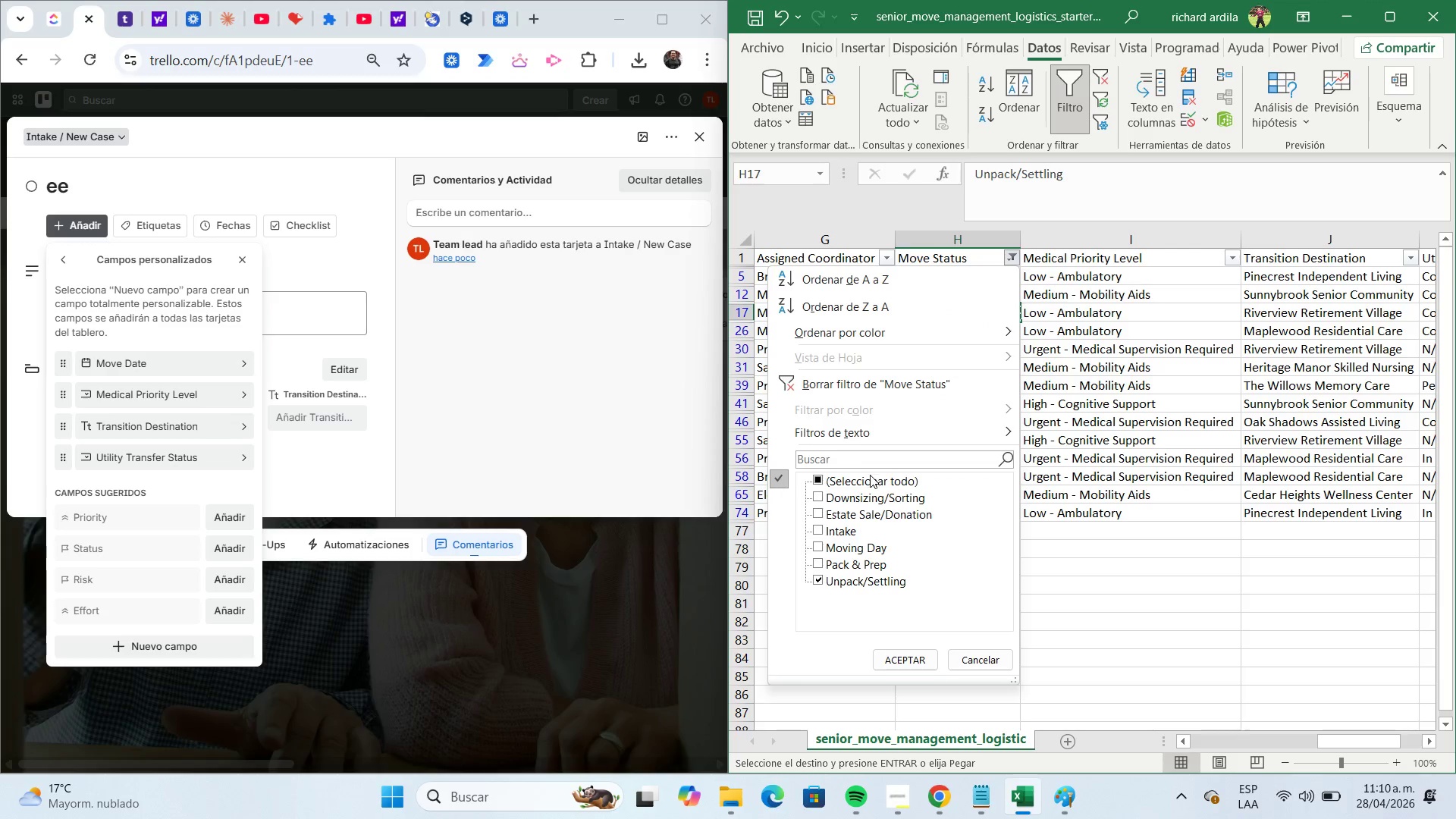 
left_click([865, 477])
 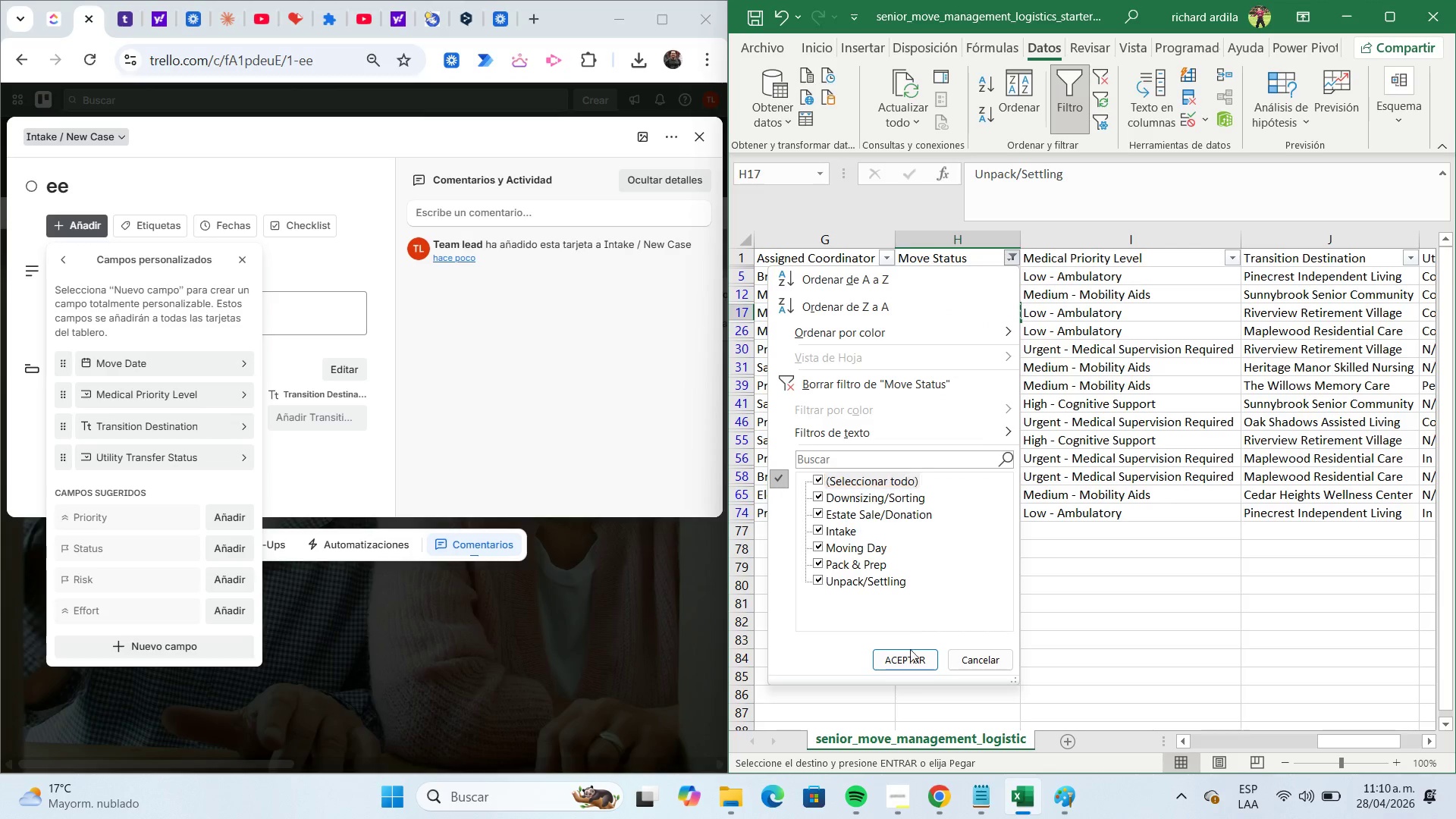 
left_click([906, 654])
 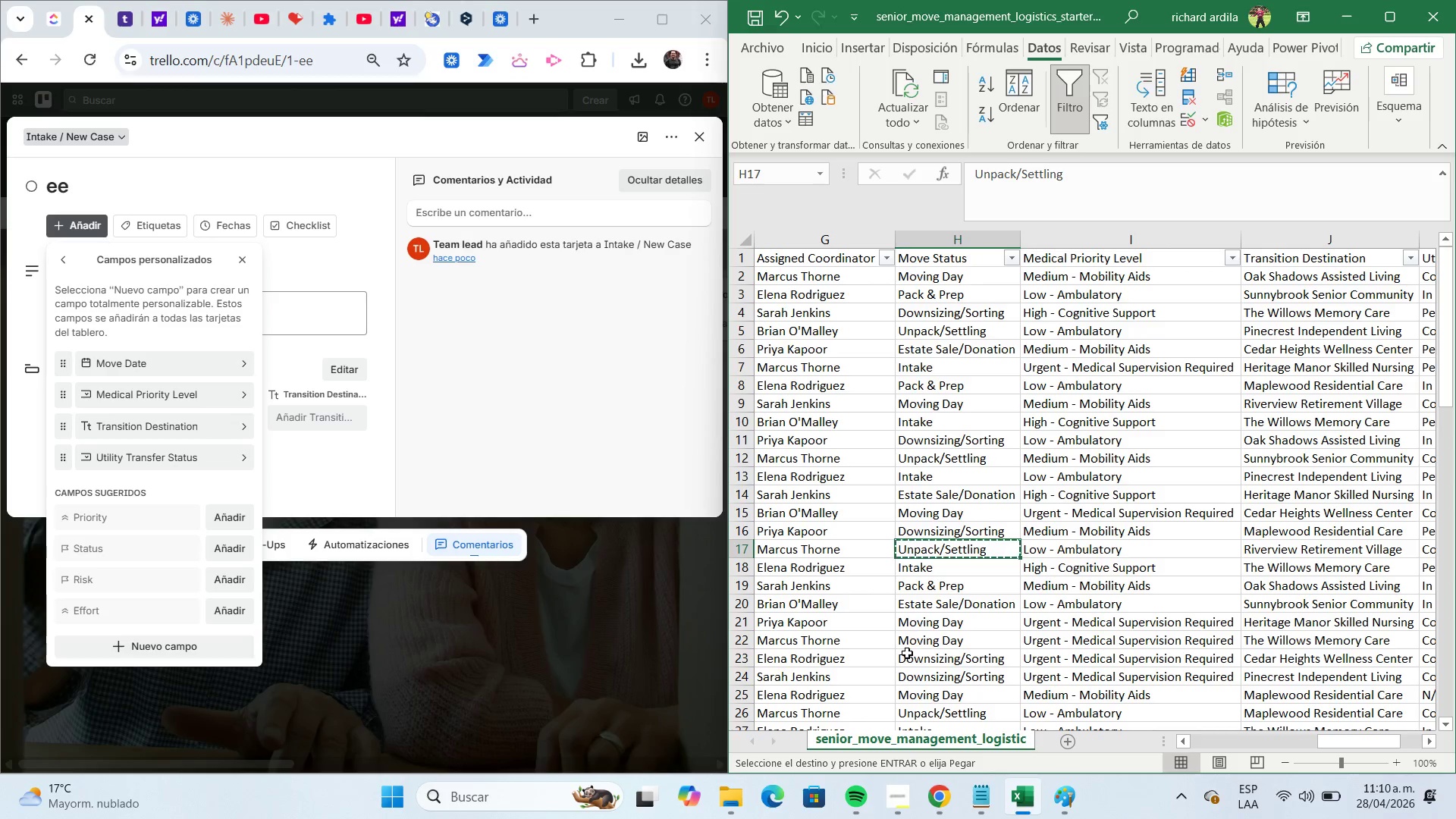 
wait(7.53)
 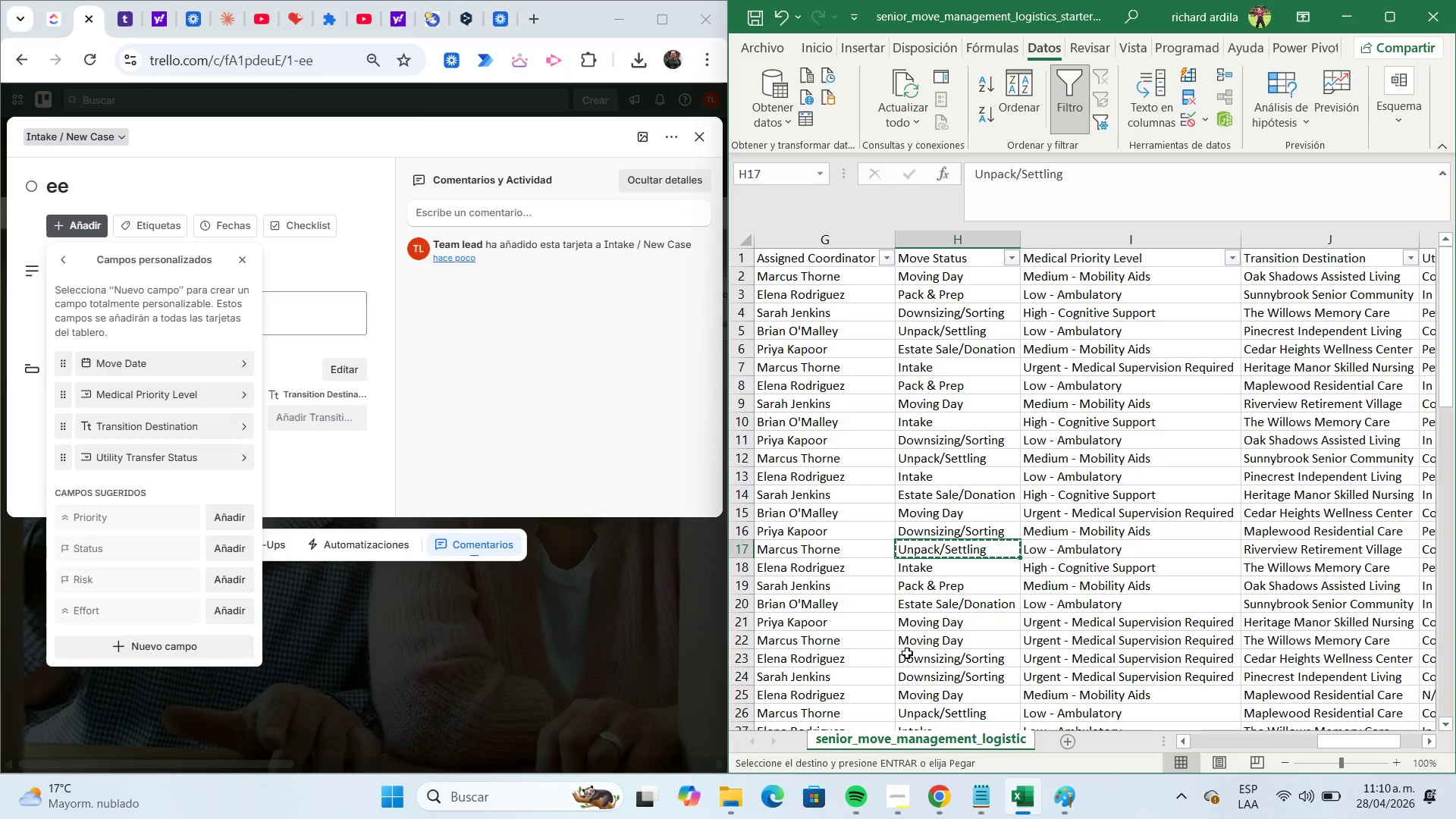 
left_click([237, 648])
 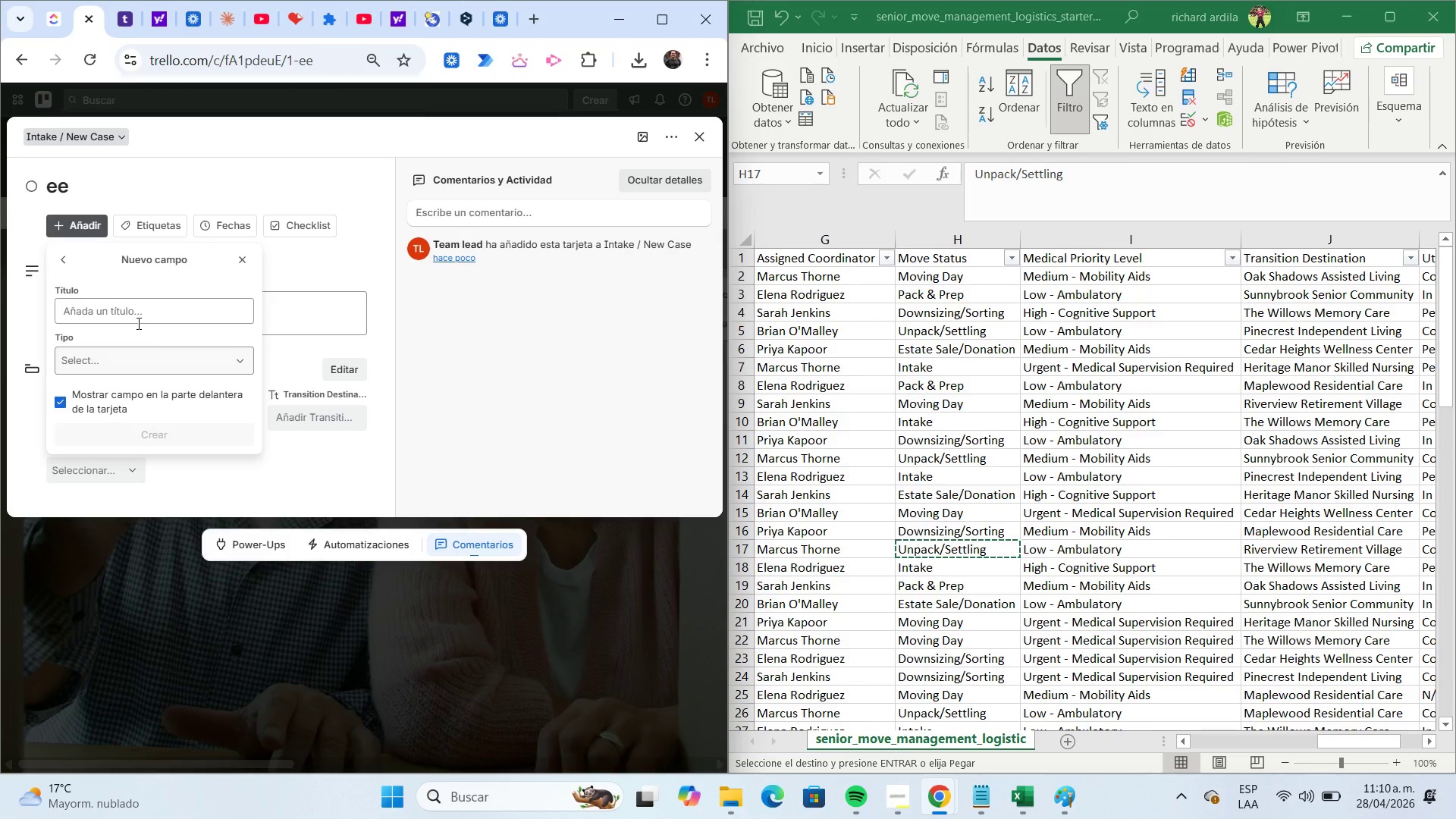 
left_click([135, 322])
 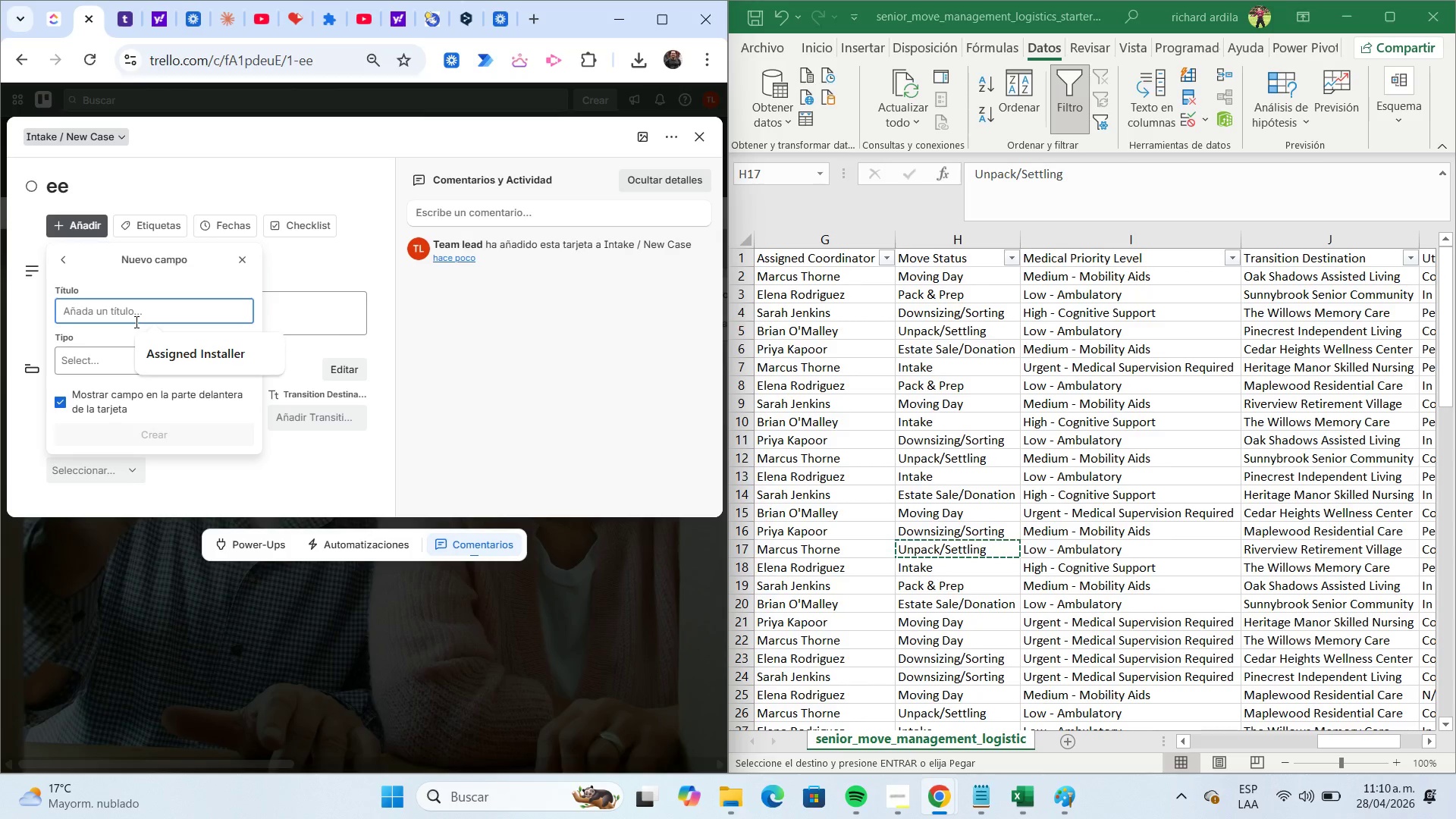 
type(Assigned Coordinator)
 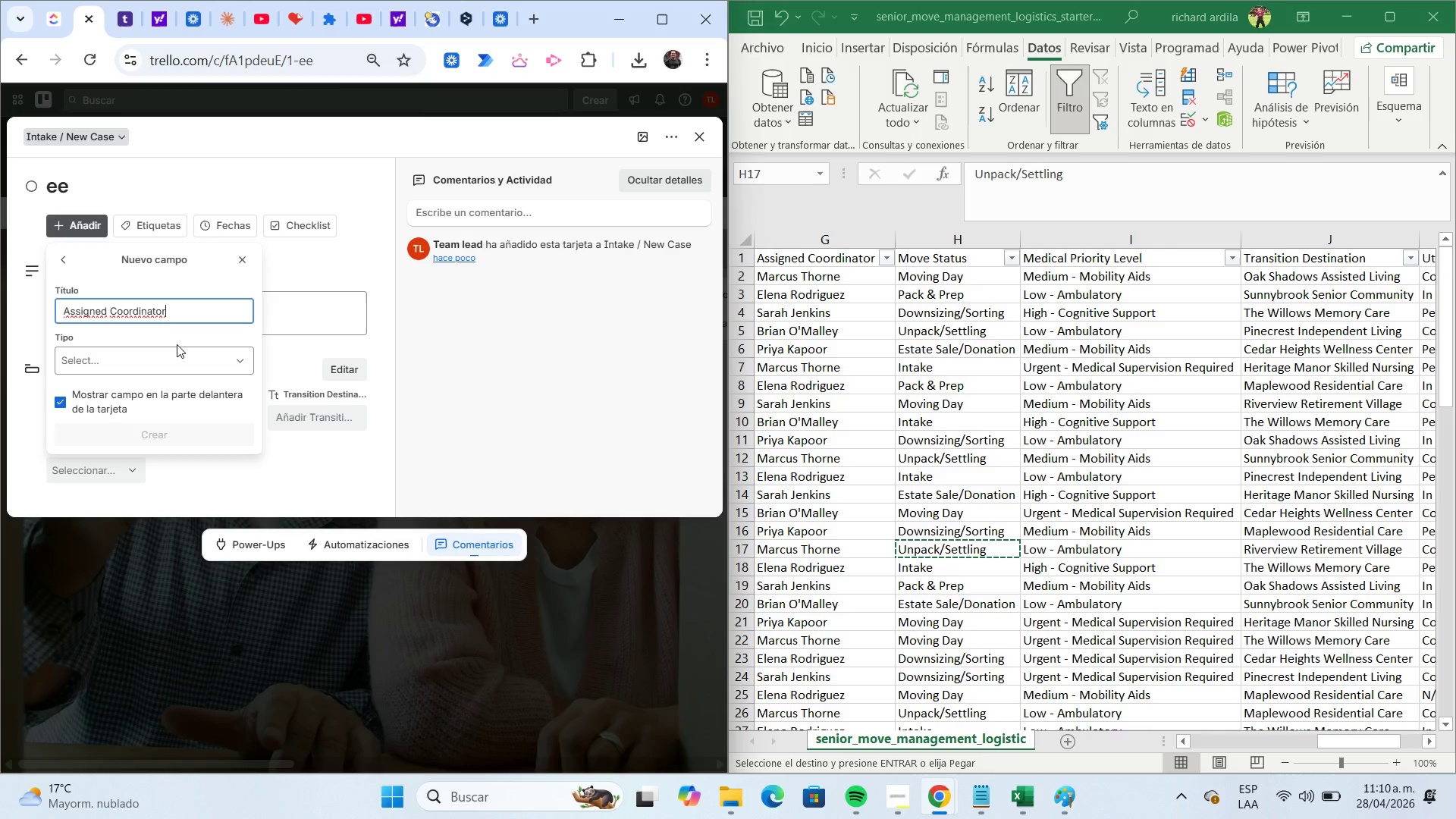 
left_click([186, 351])
 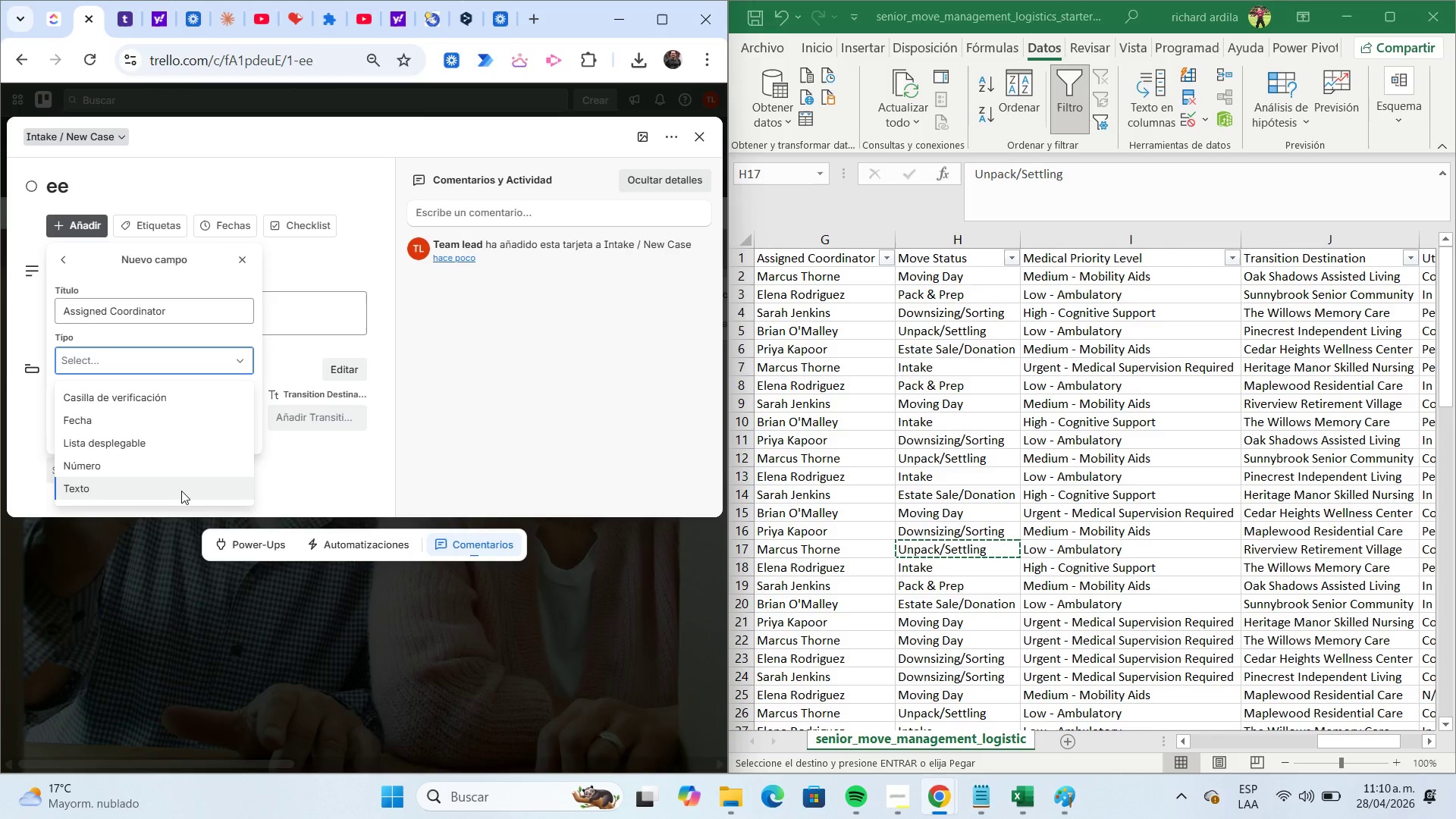 
left_click([181, 491])
 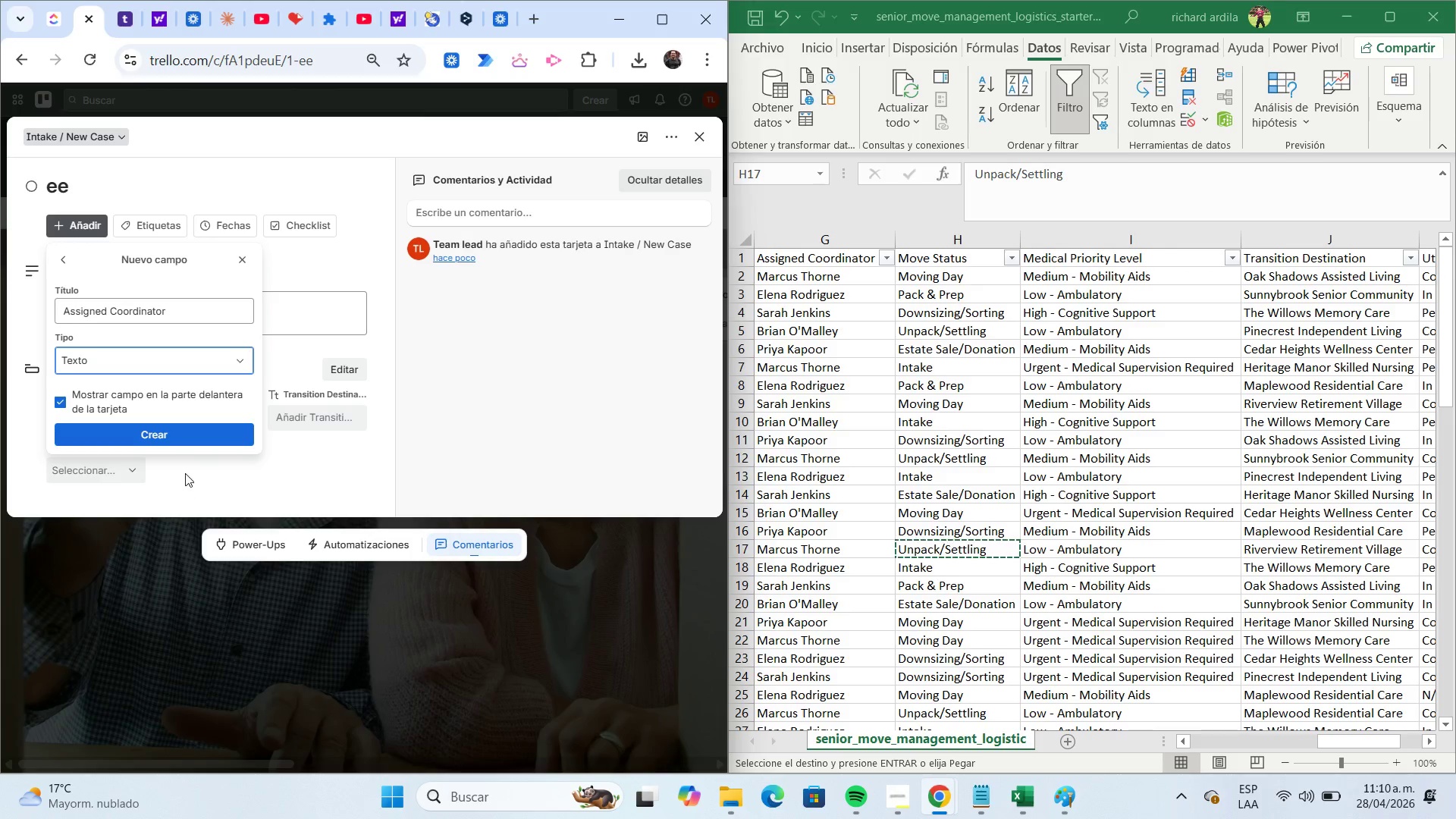 
mouse_move([180, 455])
 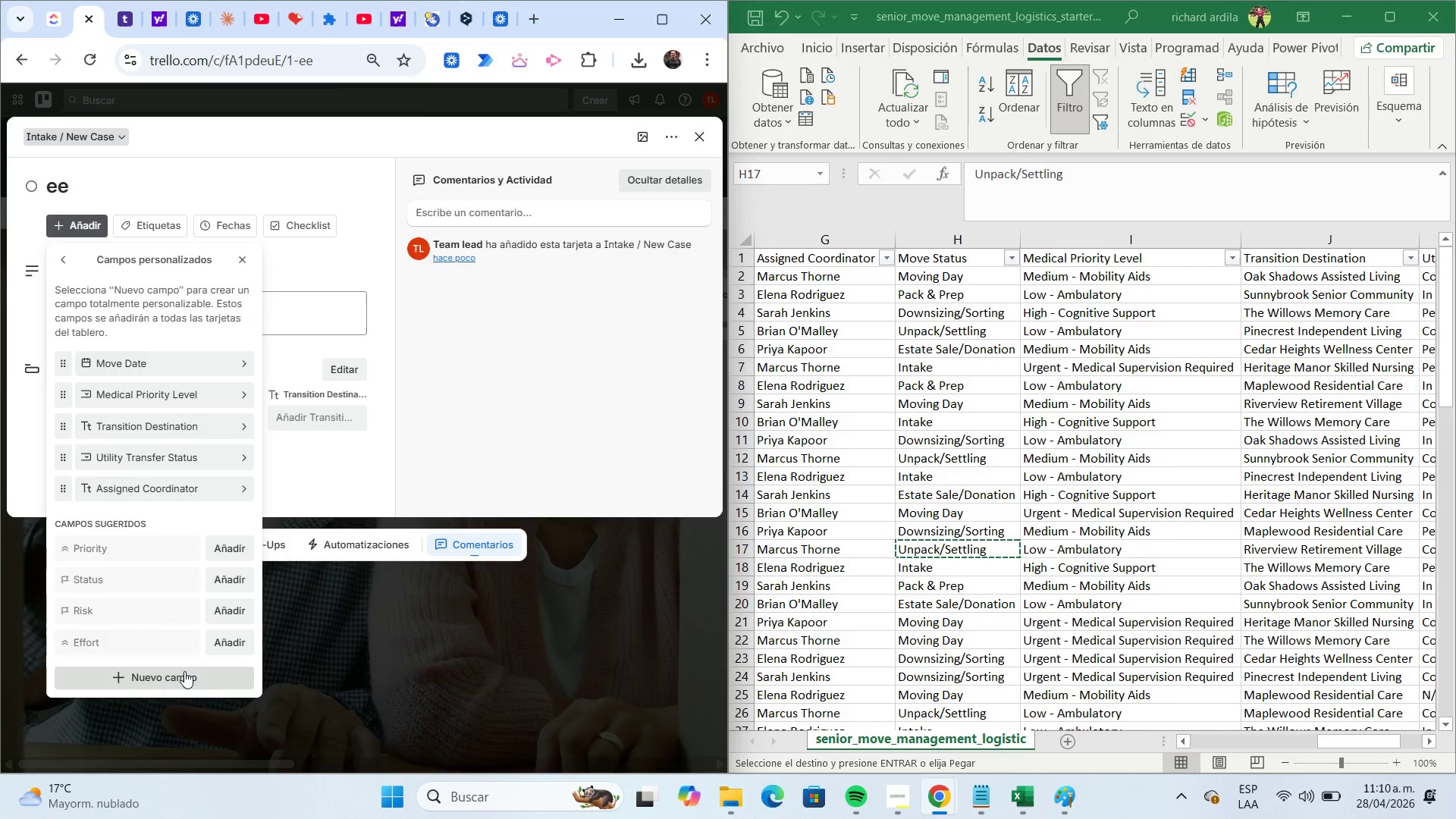 
left_click([184, 671])
 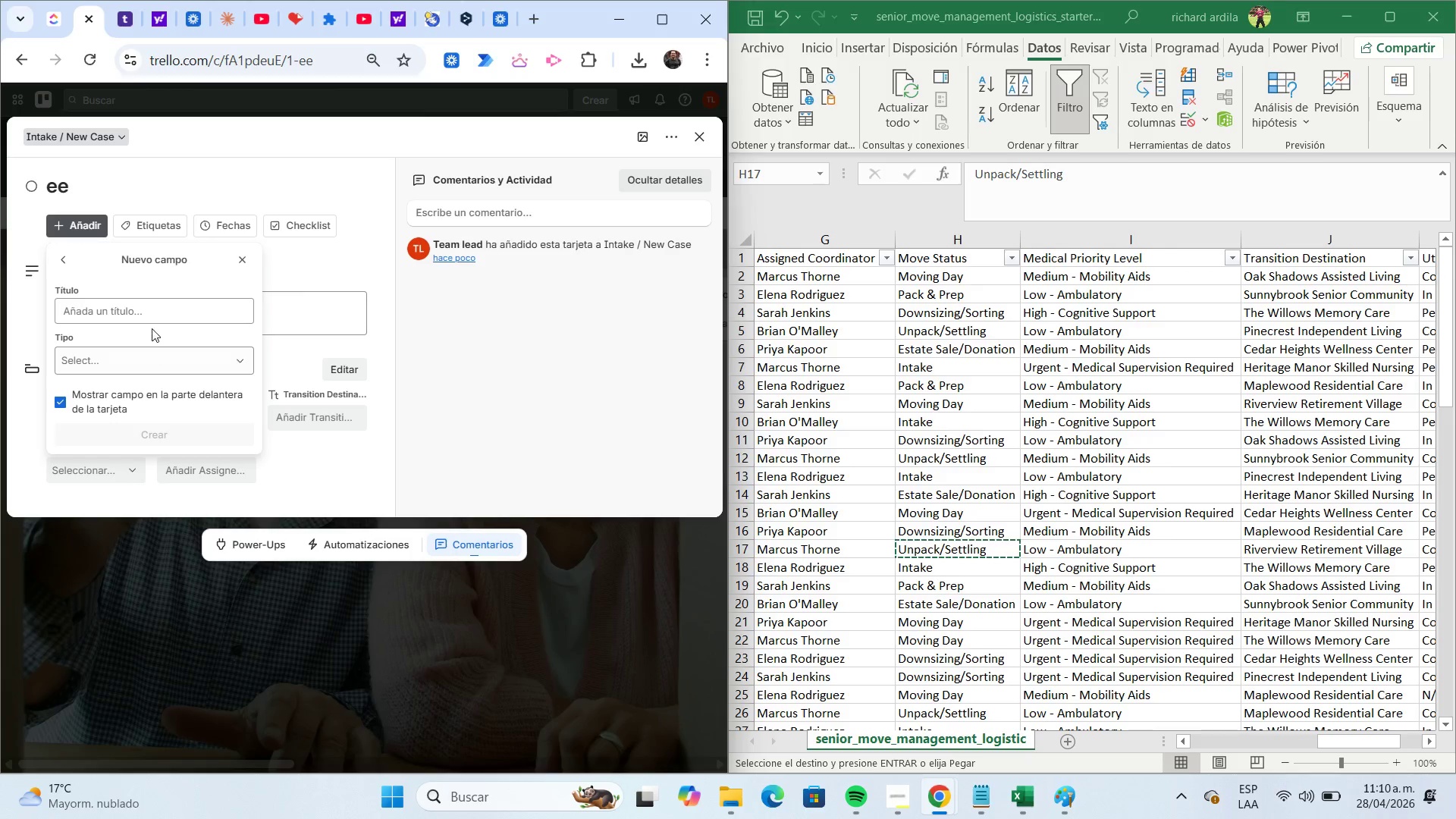 
left_click([144, 318])
 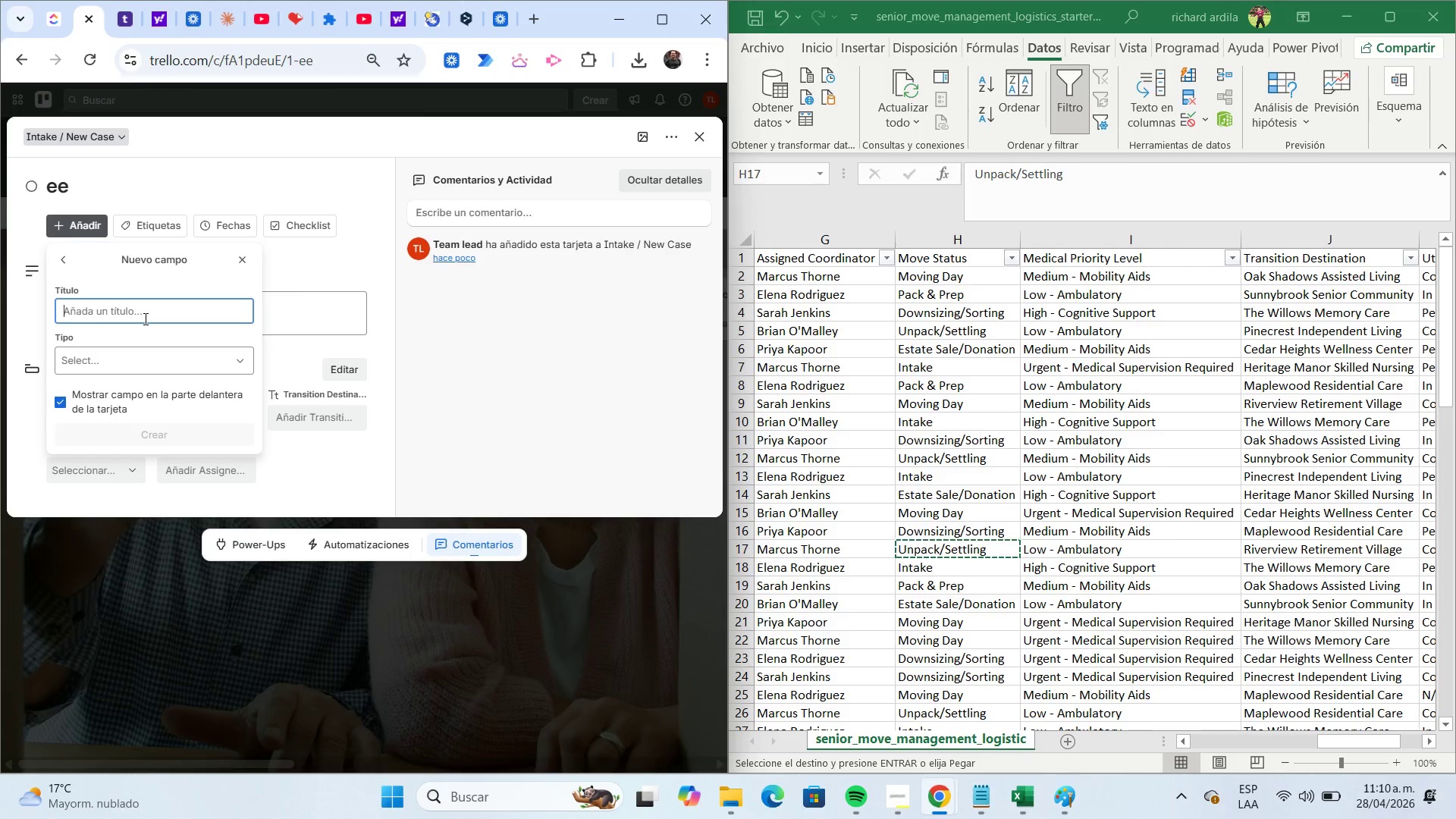 
type(Moving Vendor)
 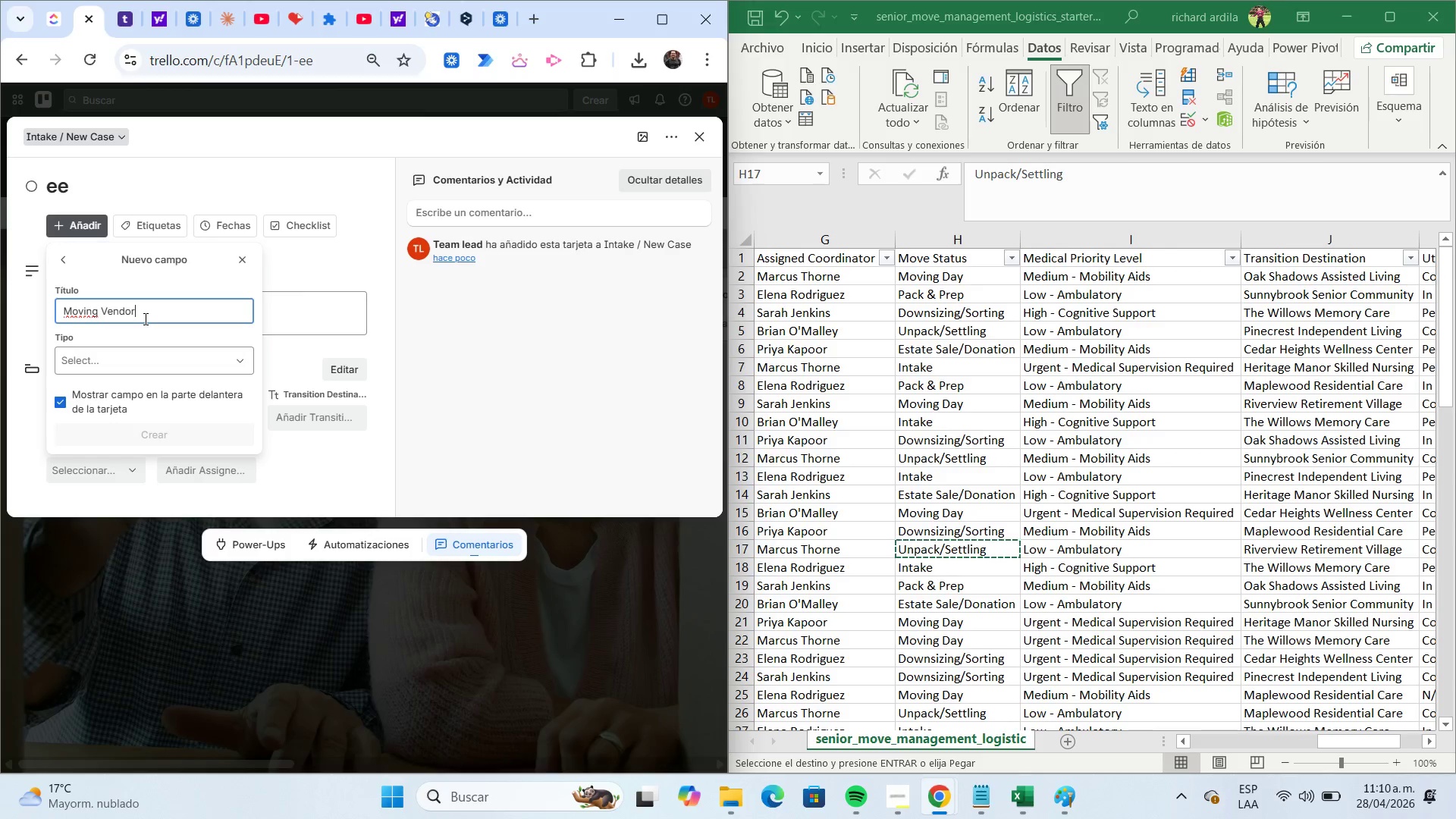 
left_click([180, 367])
 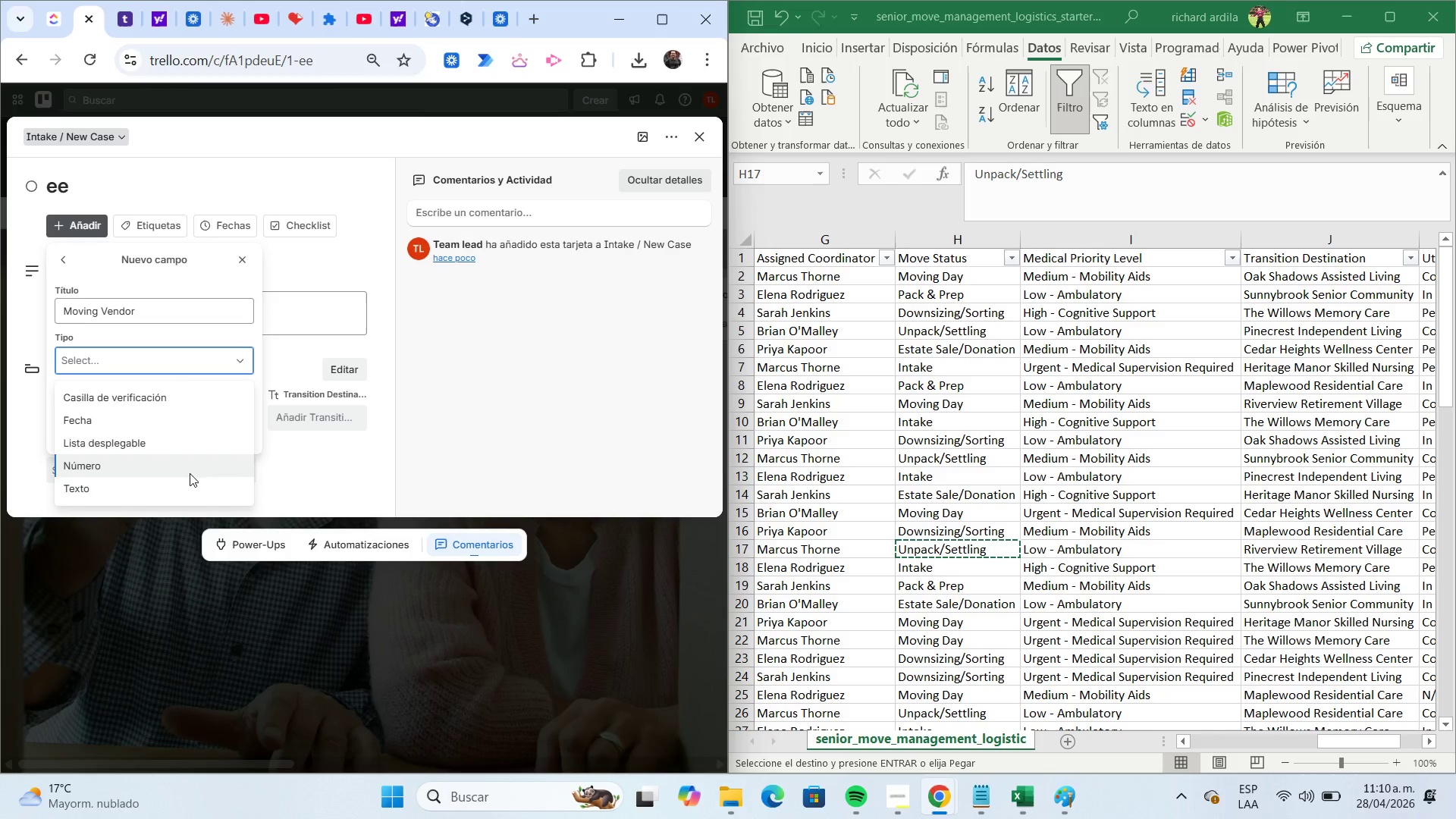 
left_click([190, 488])
 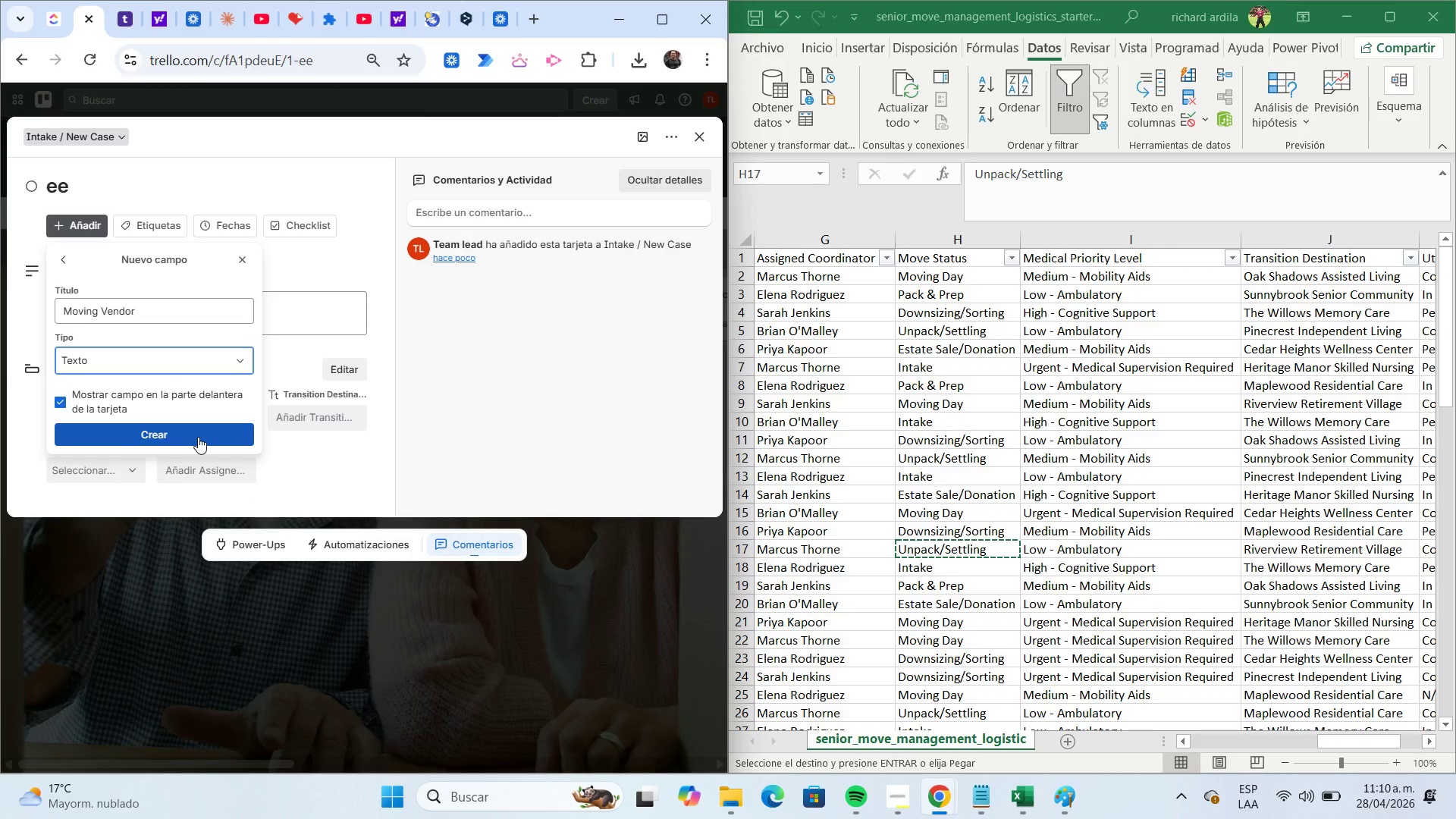 
left_click([198, 437])
 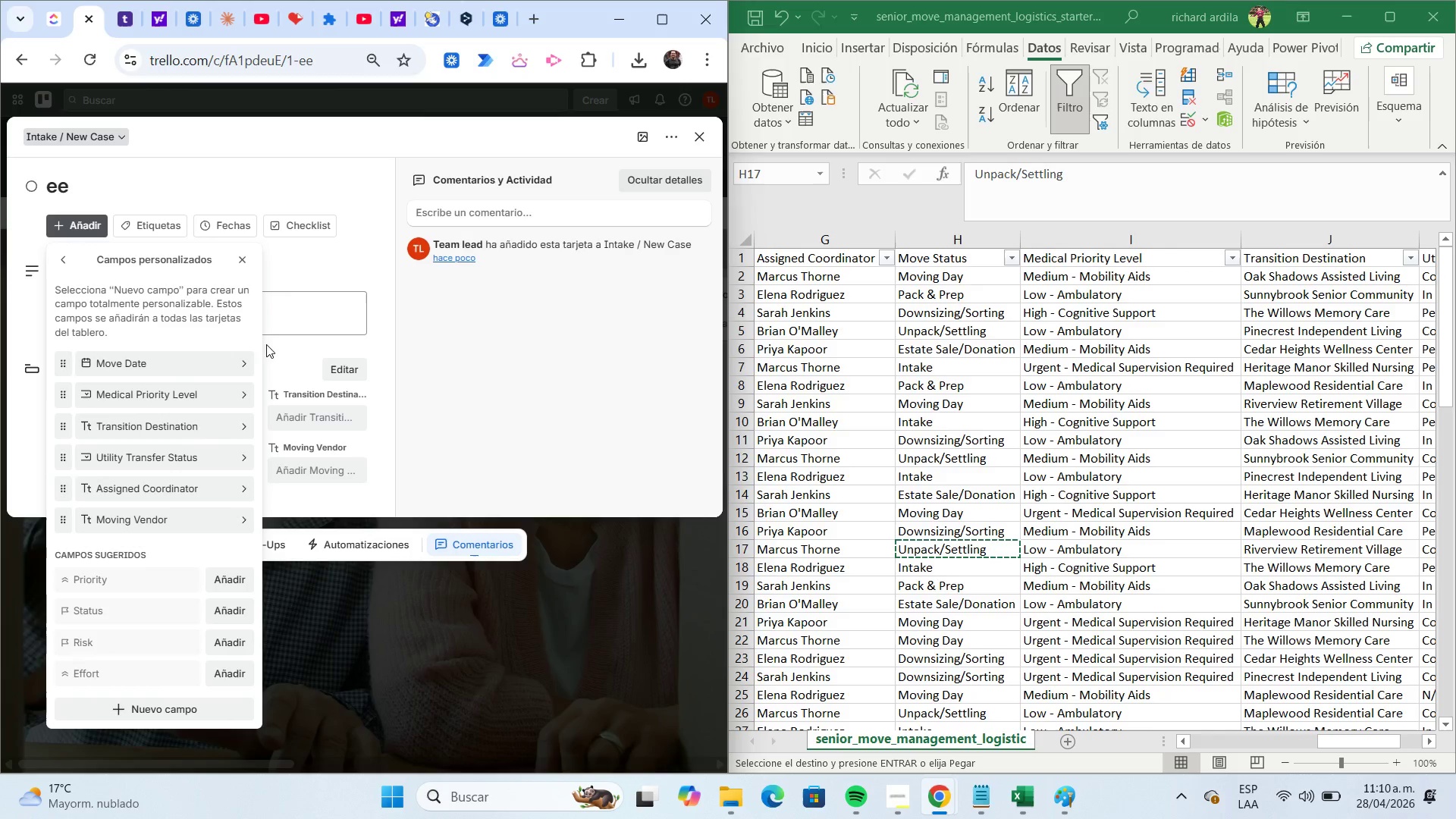 
left_click([352, 255])
 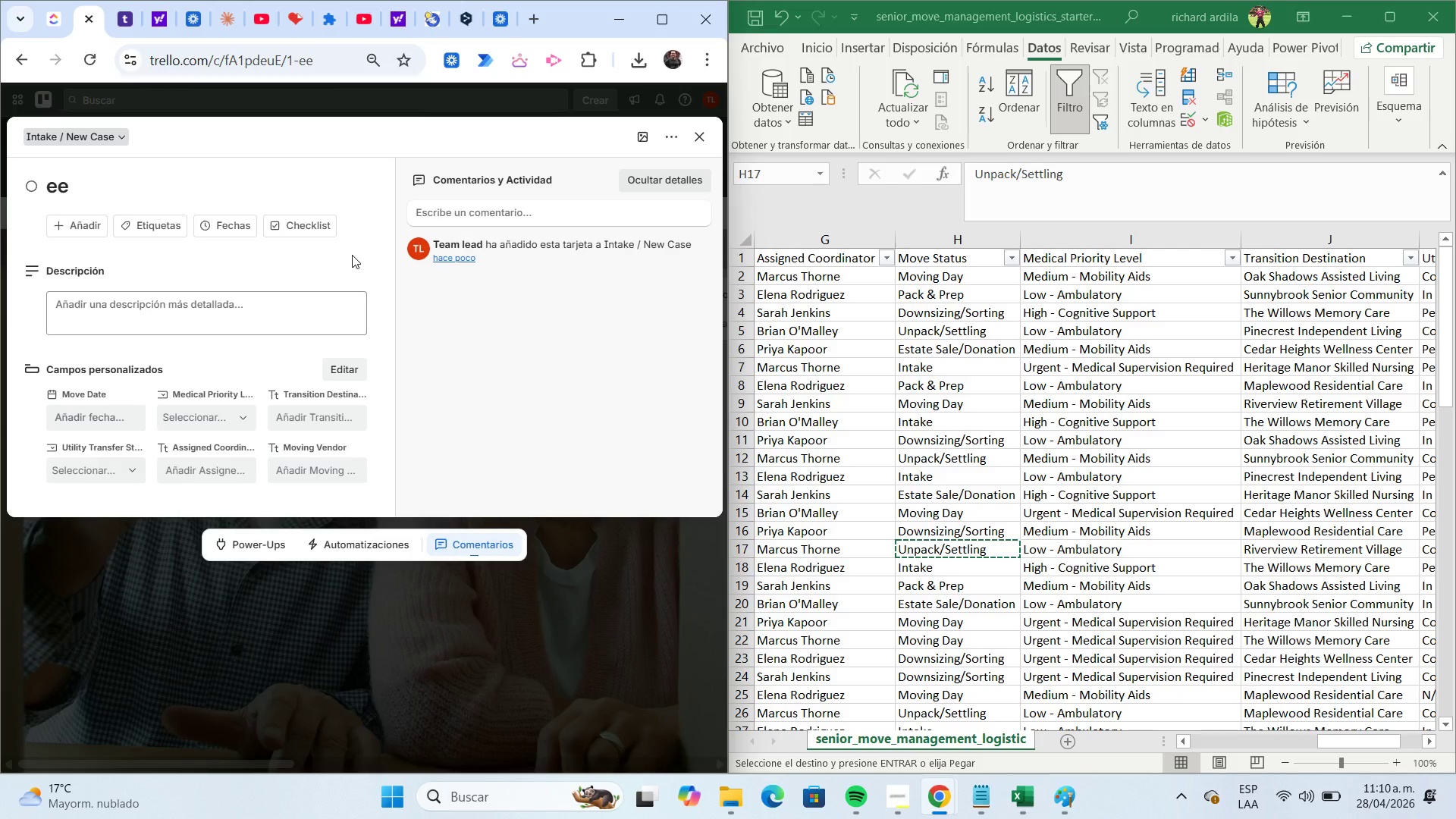 
wait(13.02)
 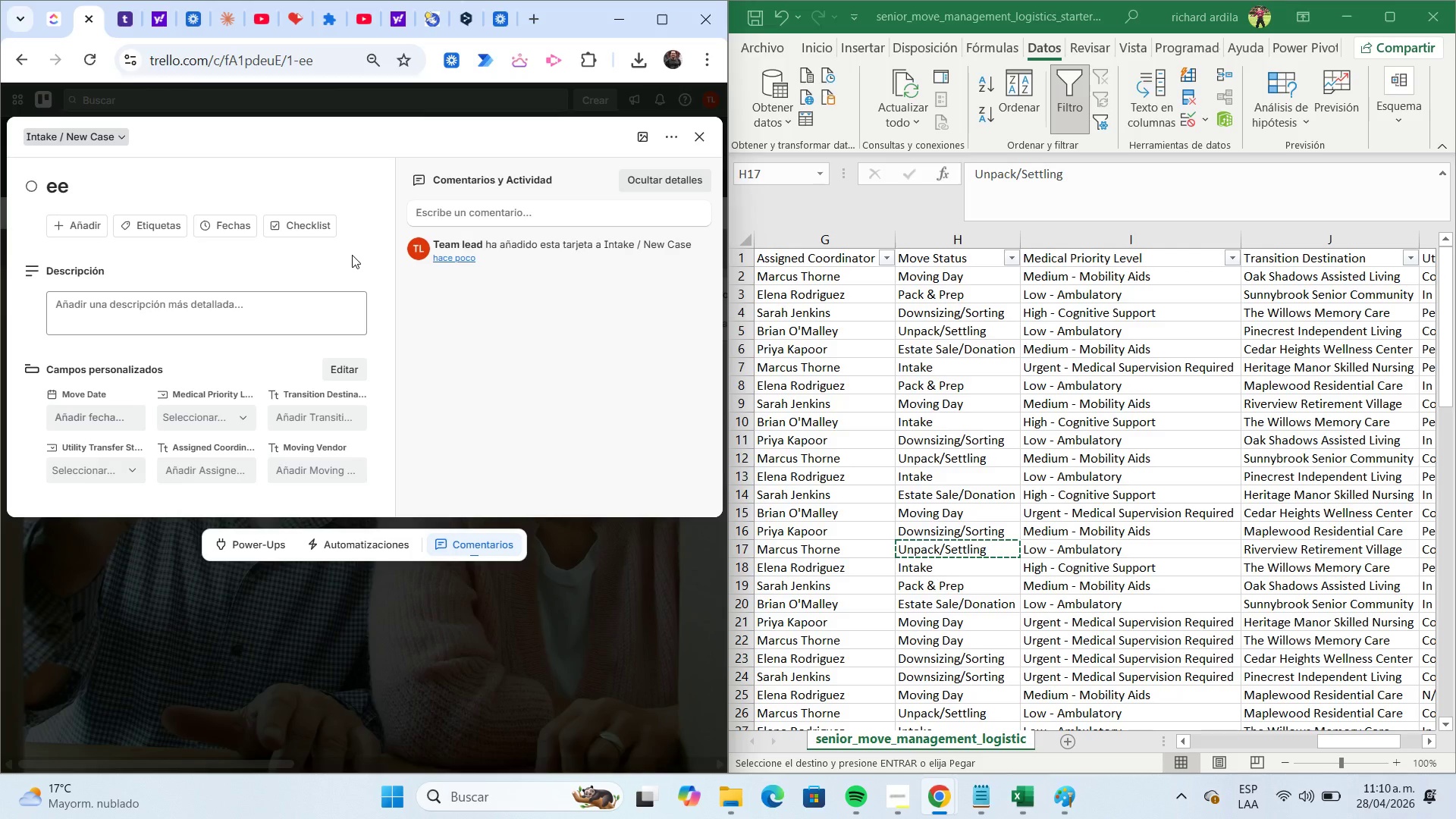 
left_click([671, 7])
 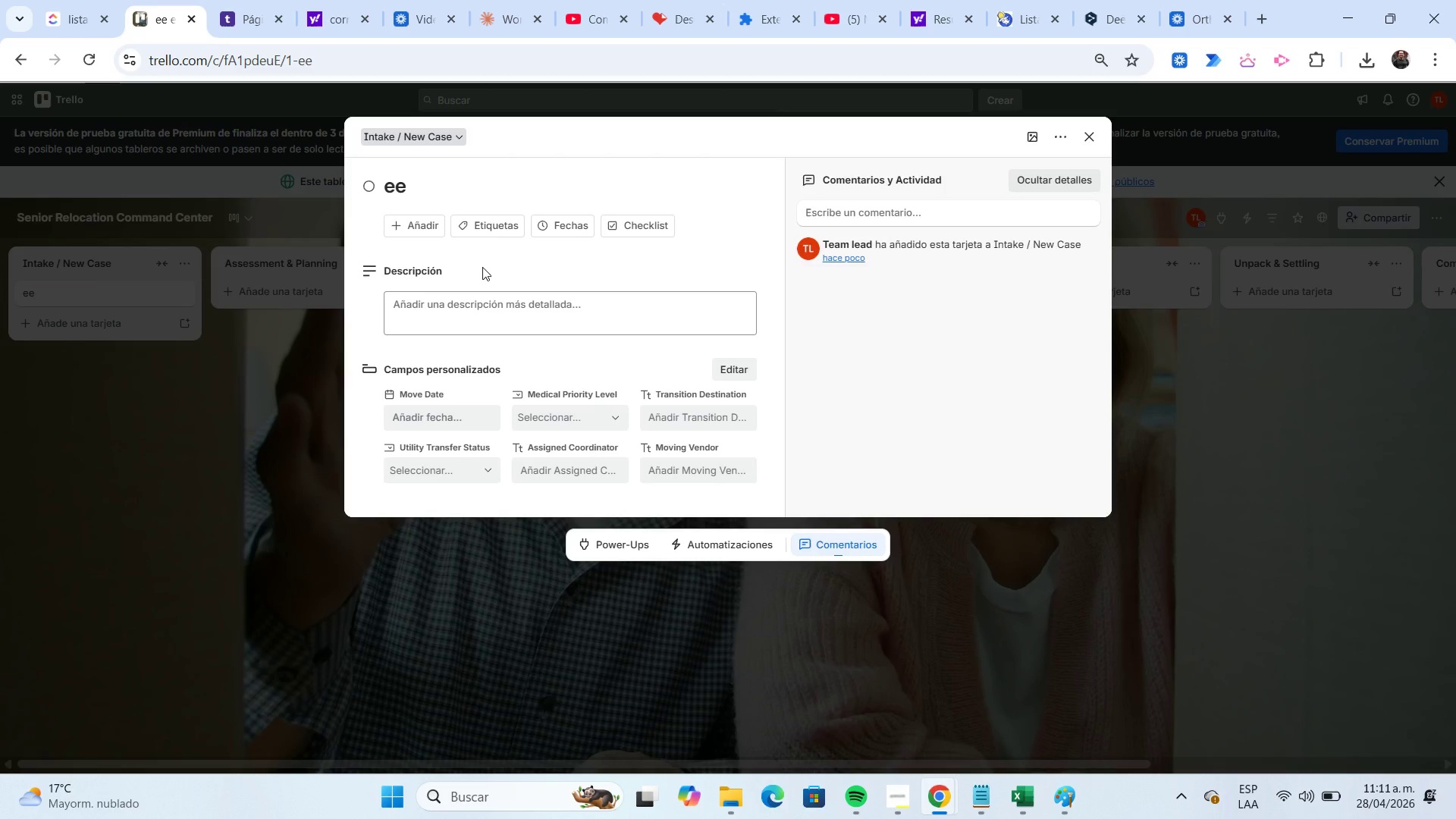 
left_click([484, 226])
 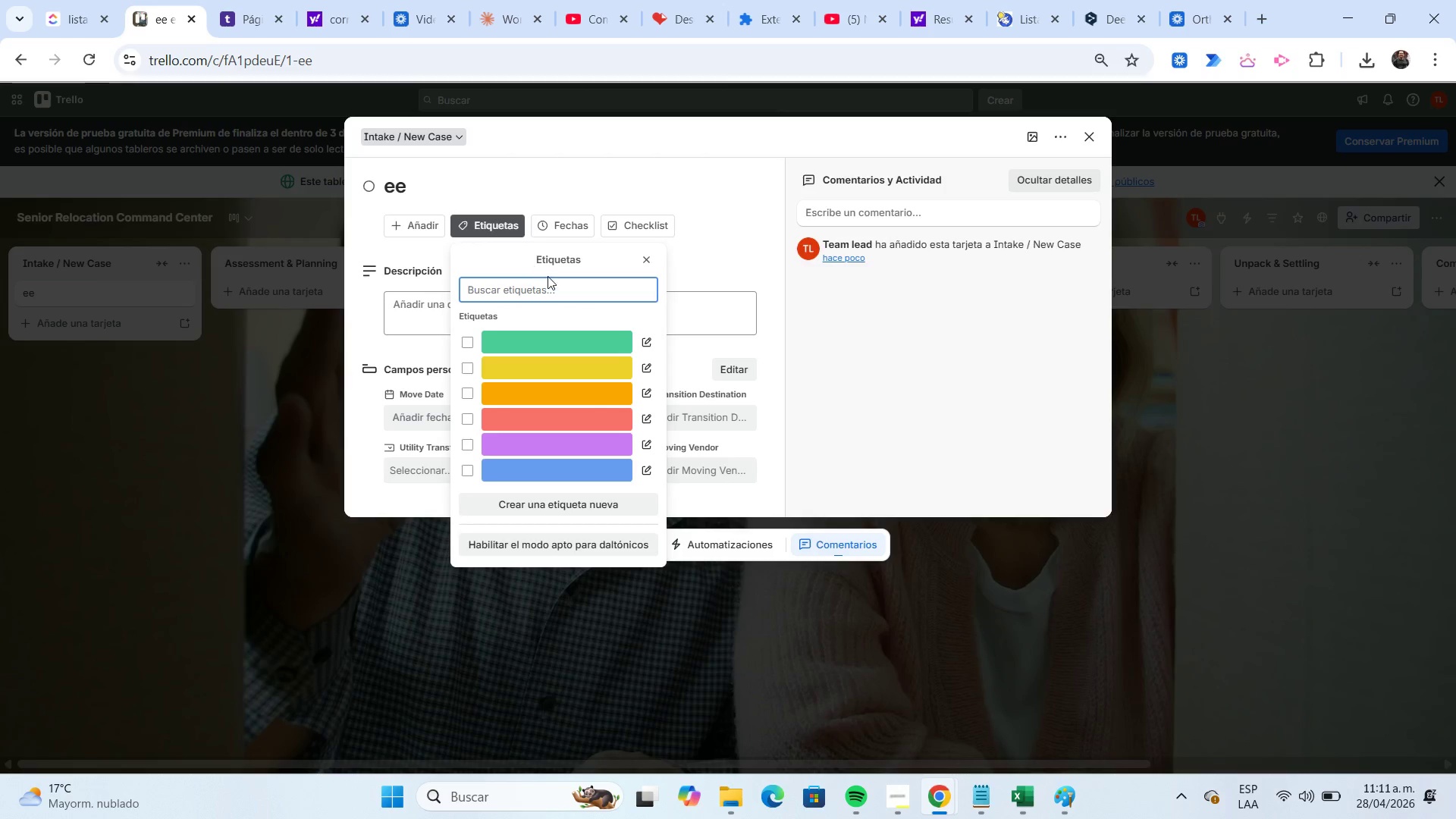 
left_click([645, 334])
 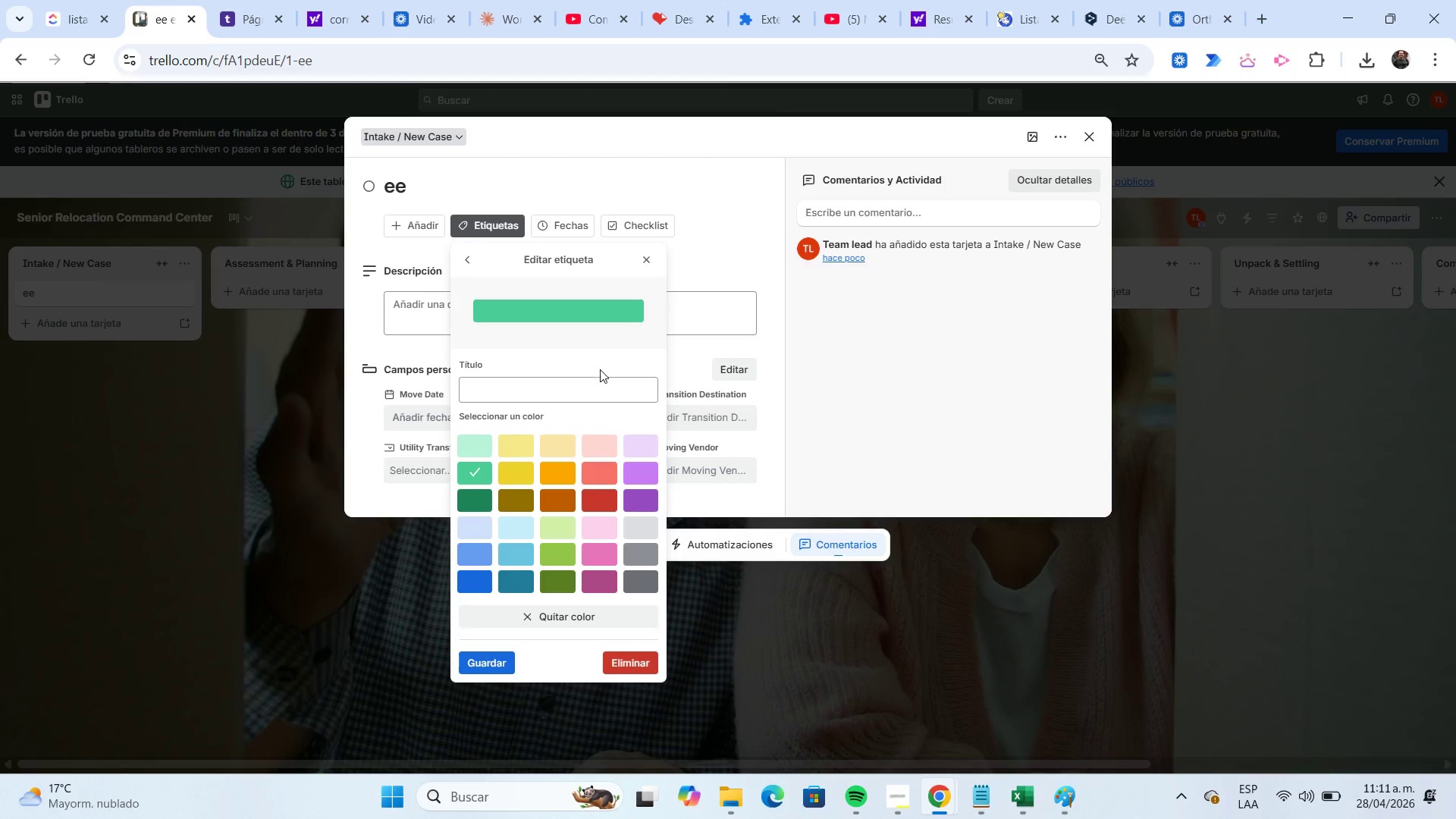 
left_click([591, 388])
 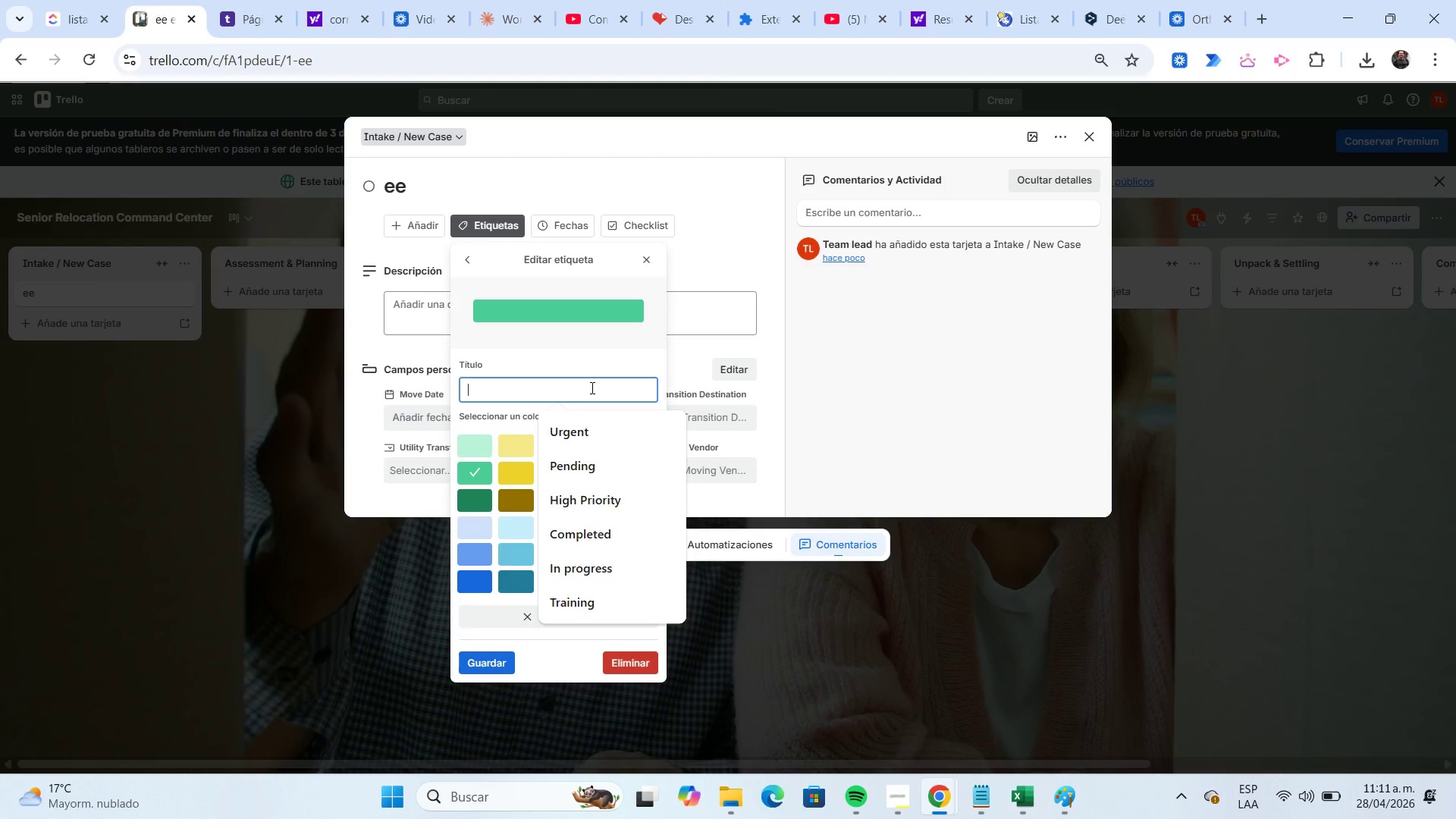 
type(Re)
 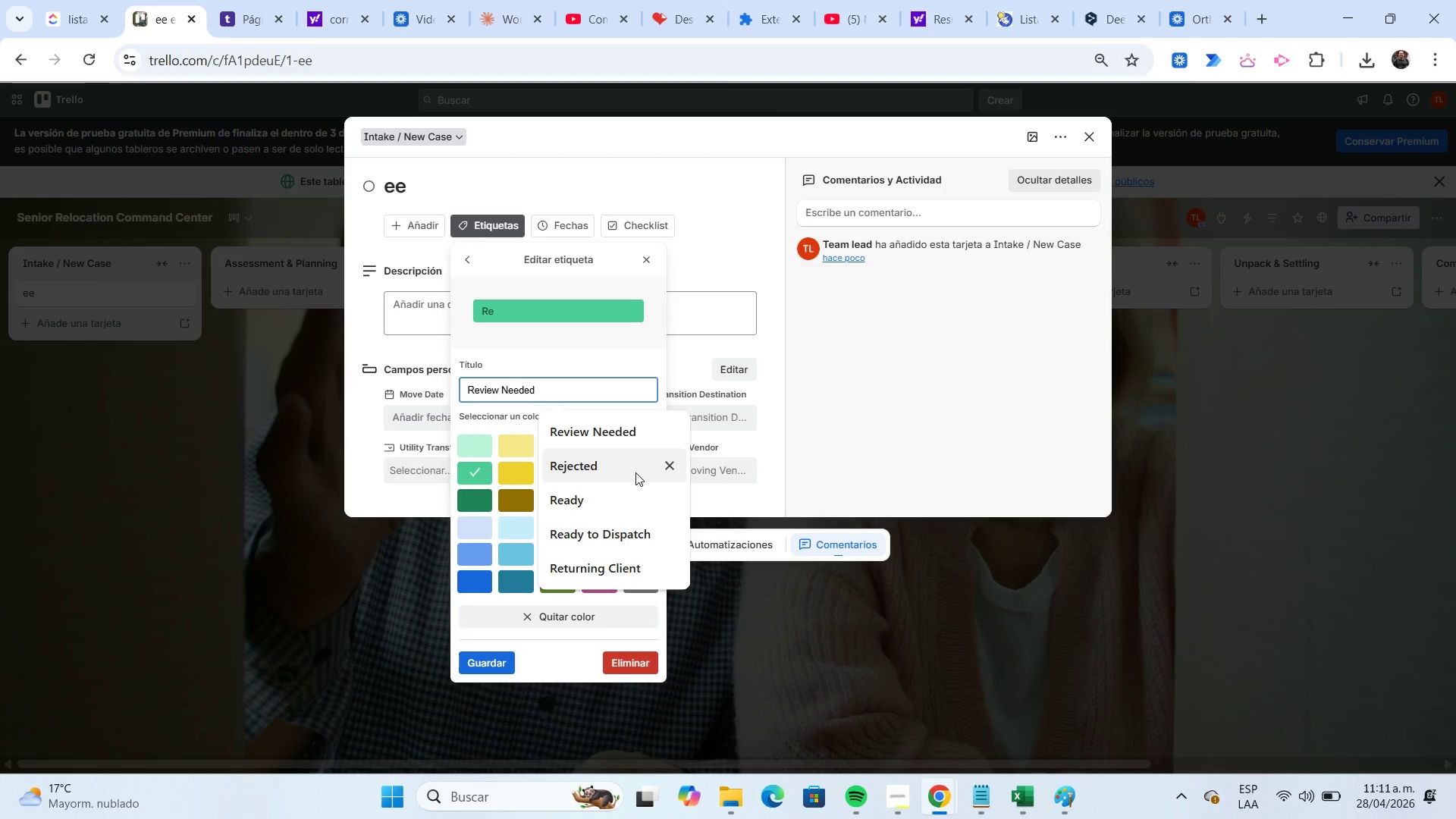 
left_click([632, 502])
 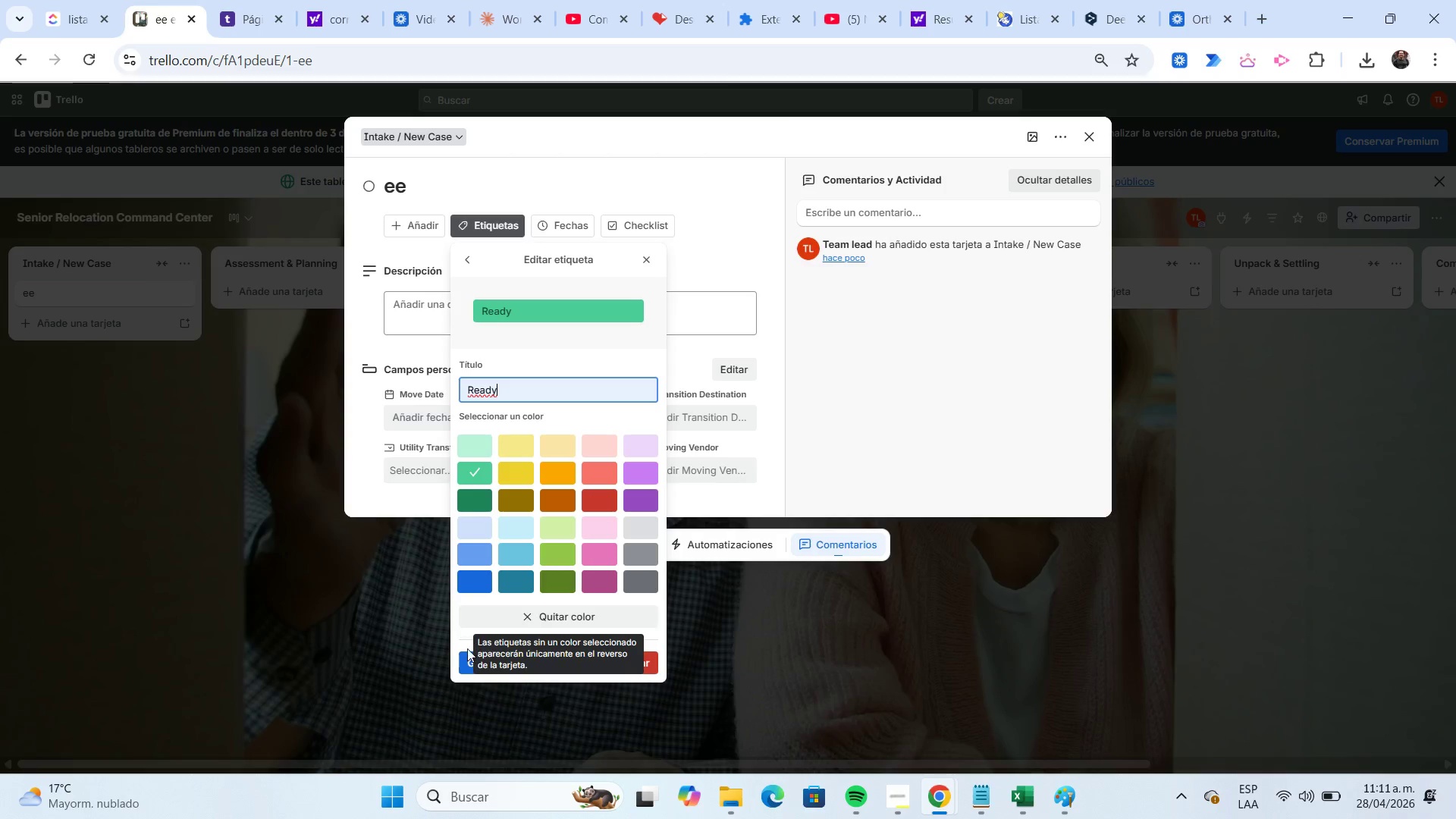 
left_click([465, 657])
 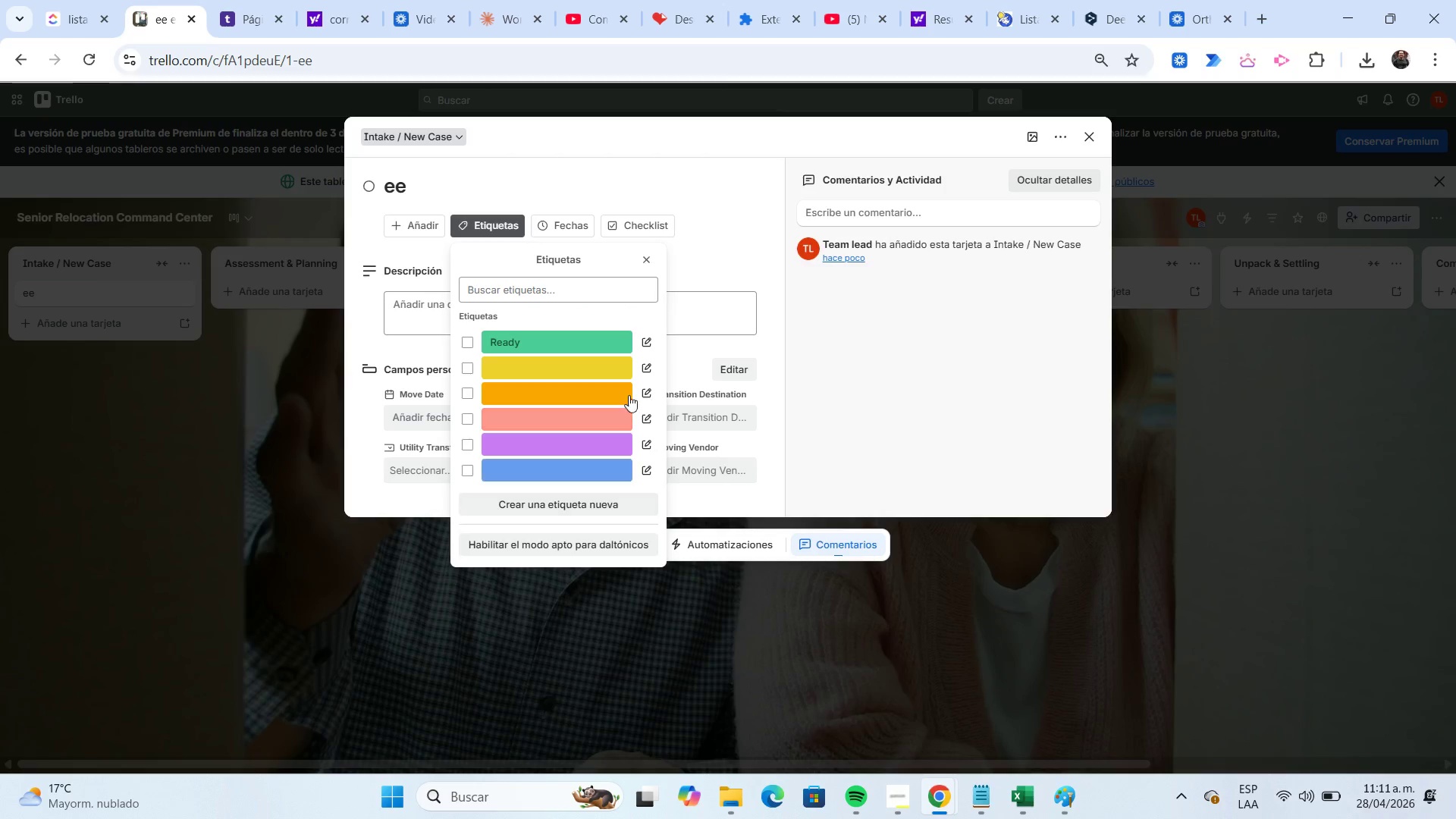 
left_click([647, 369])
 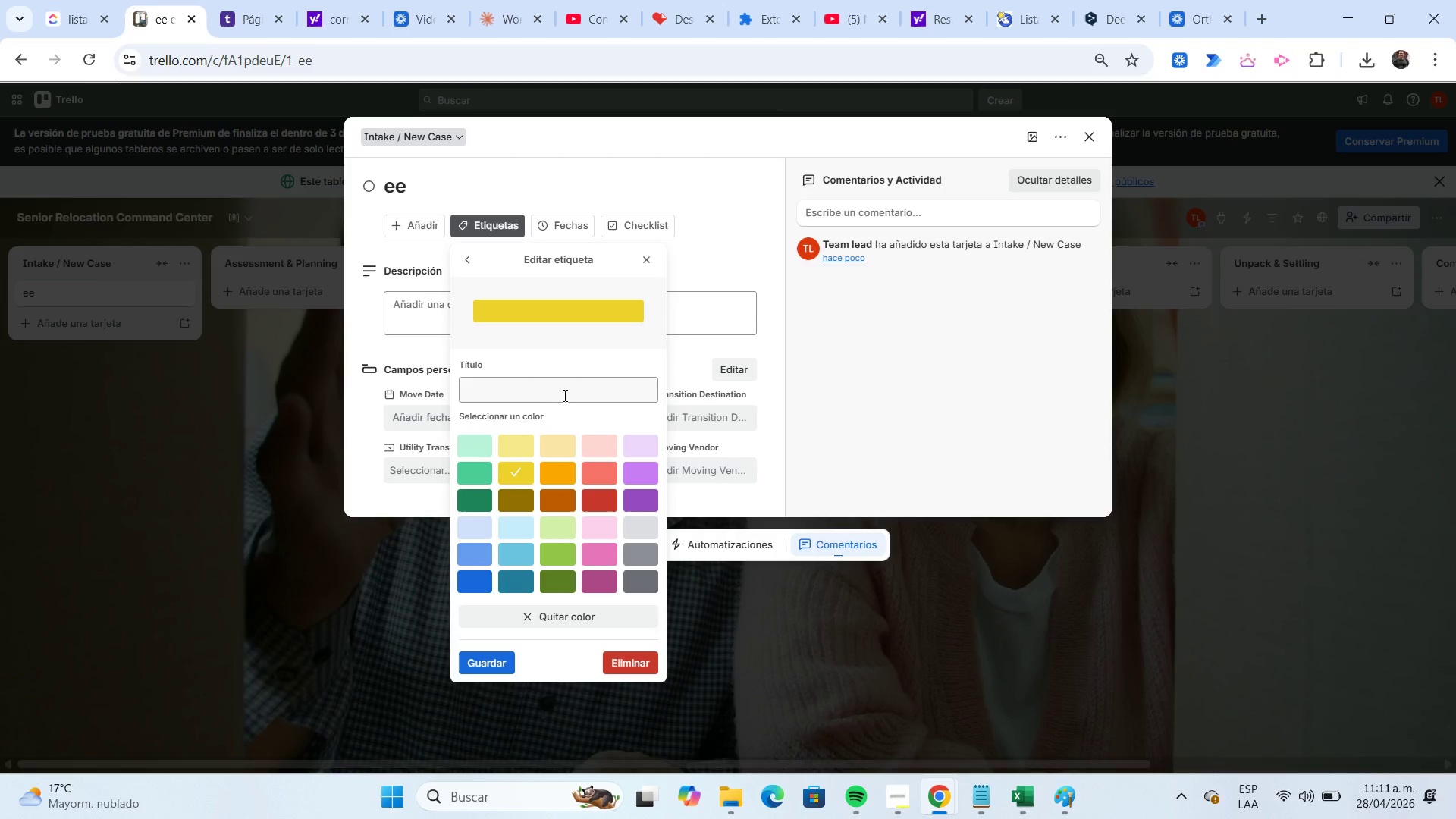 
left_click([562, 393])
 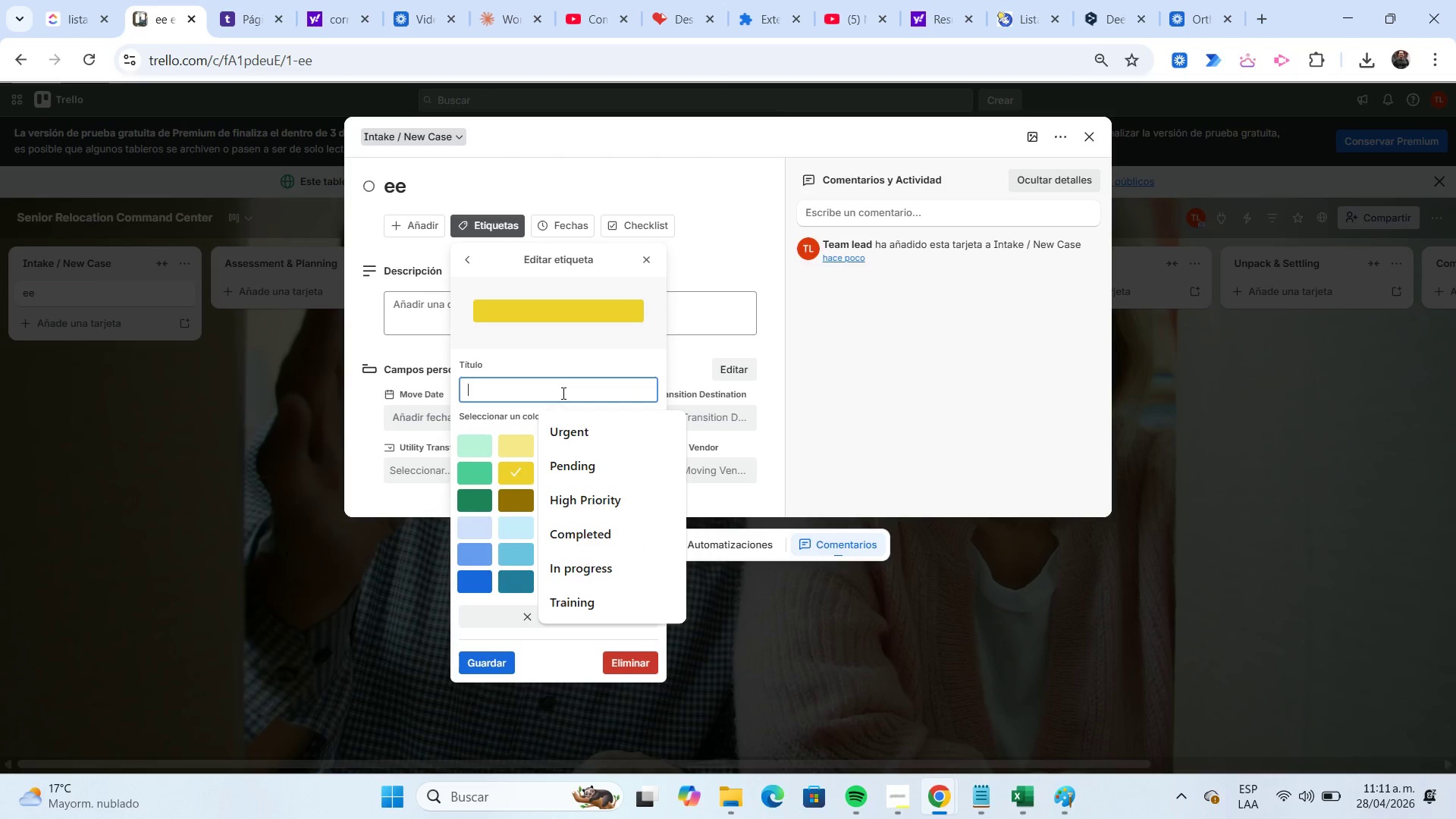 
type(Wa)
 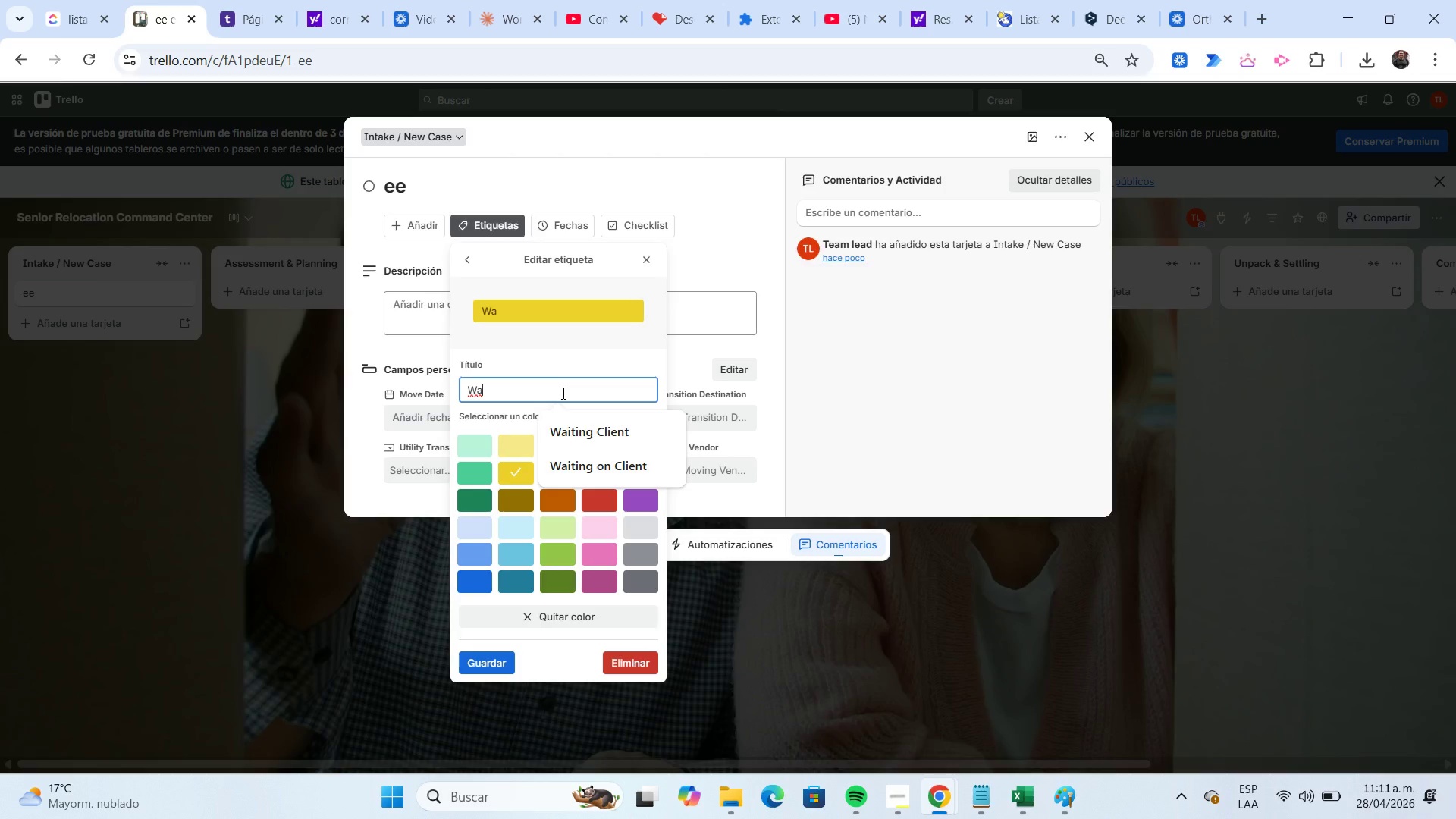 
wait(5.61)
 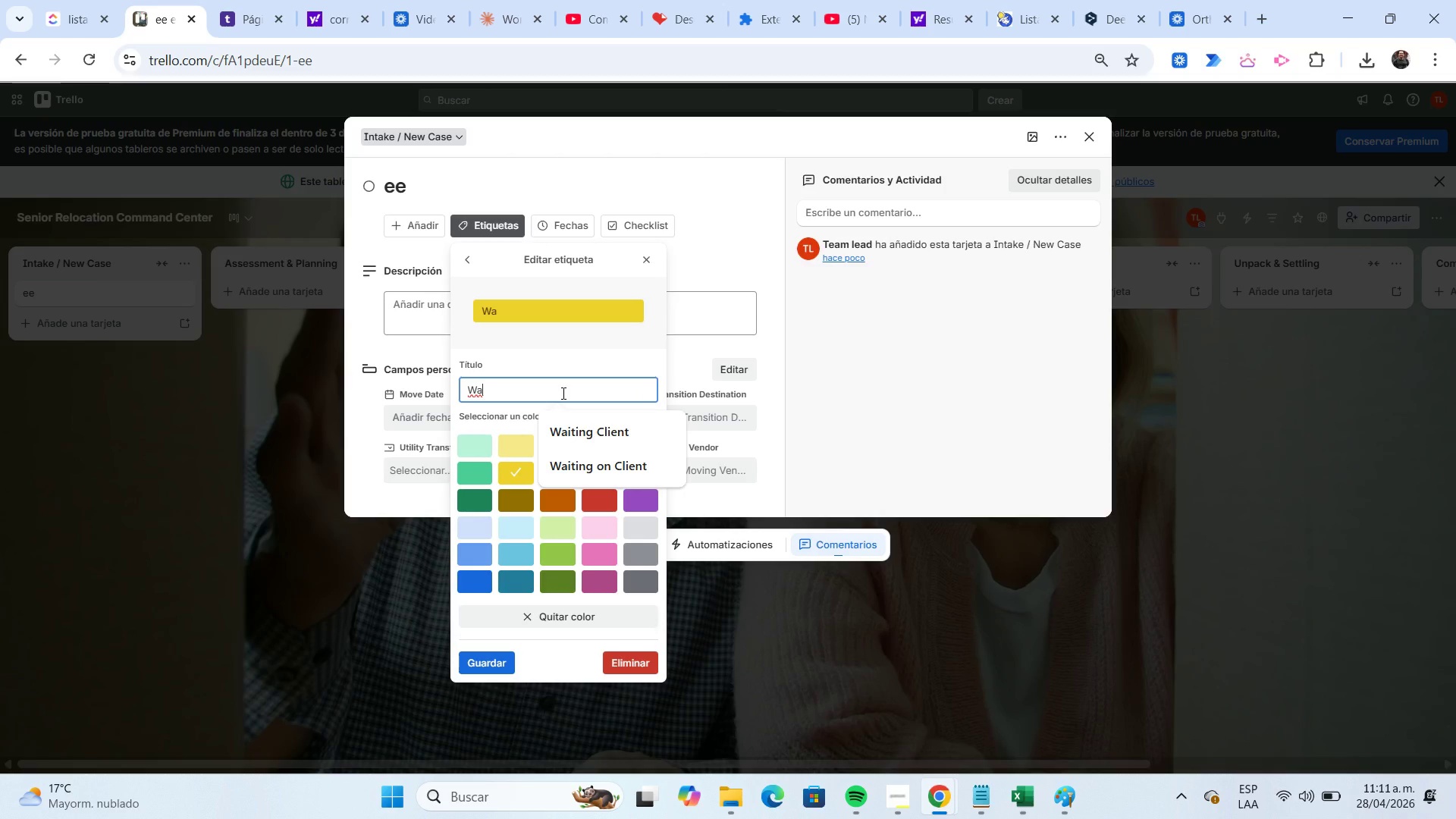 
type(iting Response)
 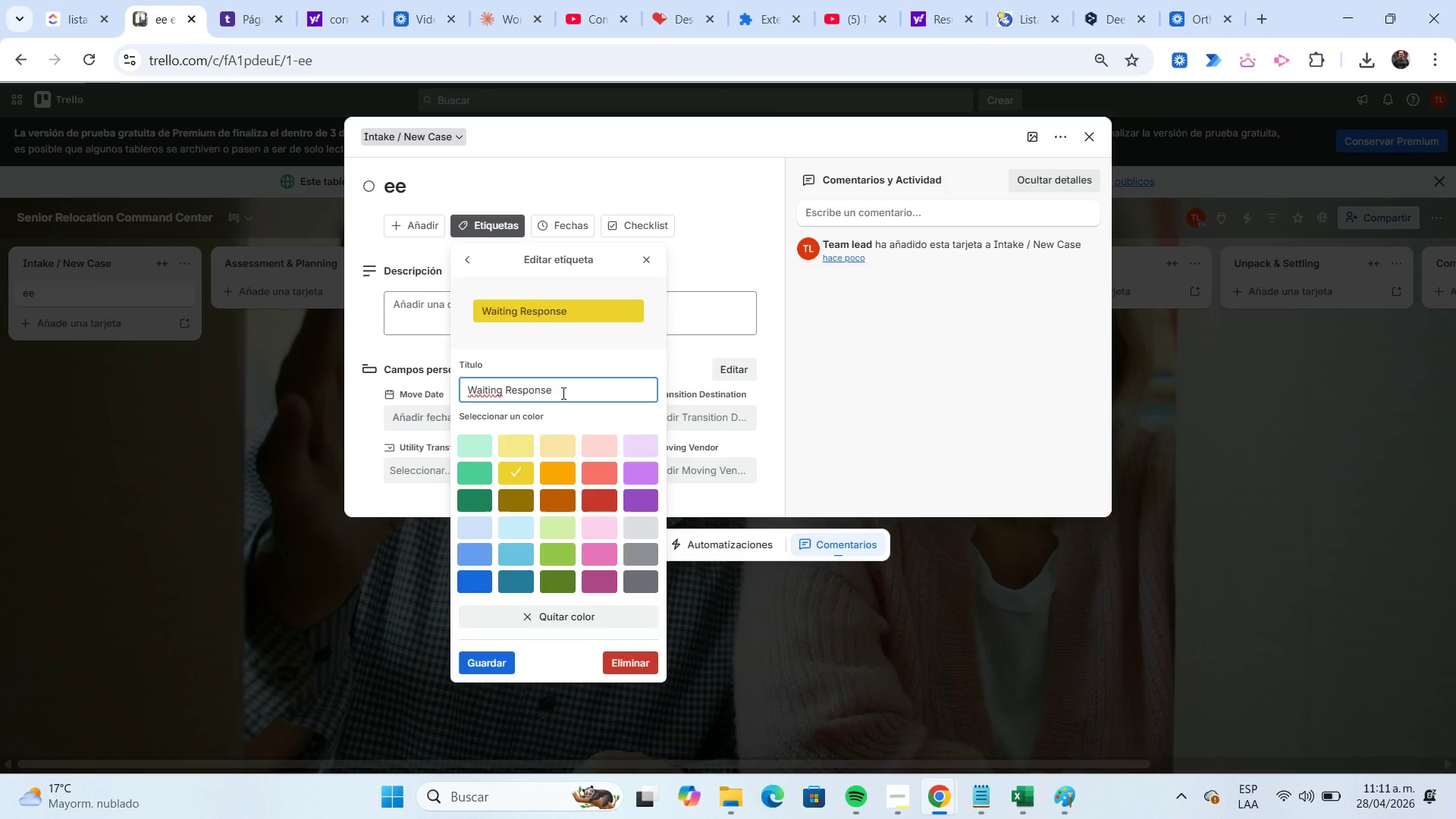 
key(Enter)
 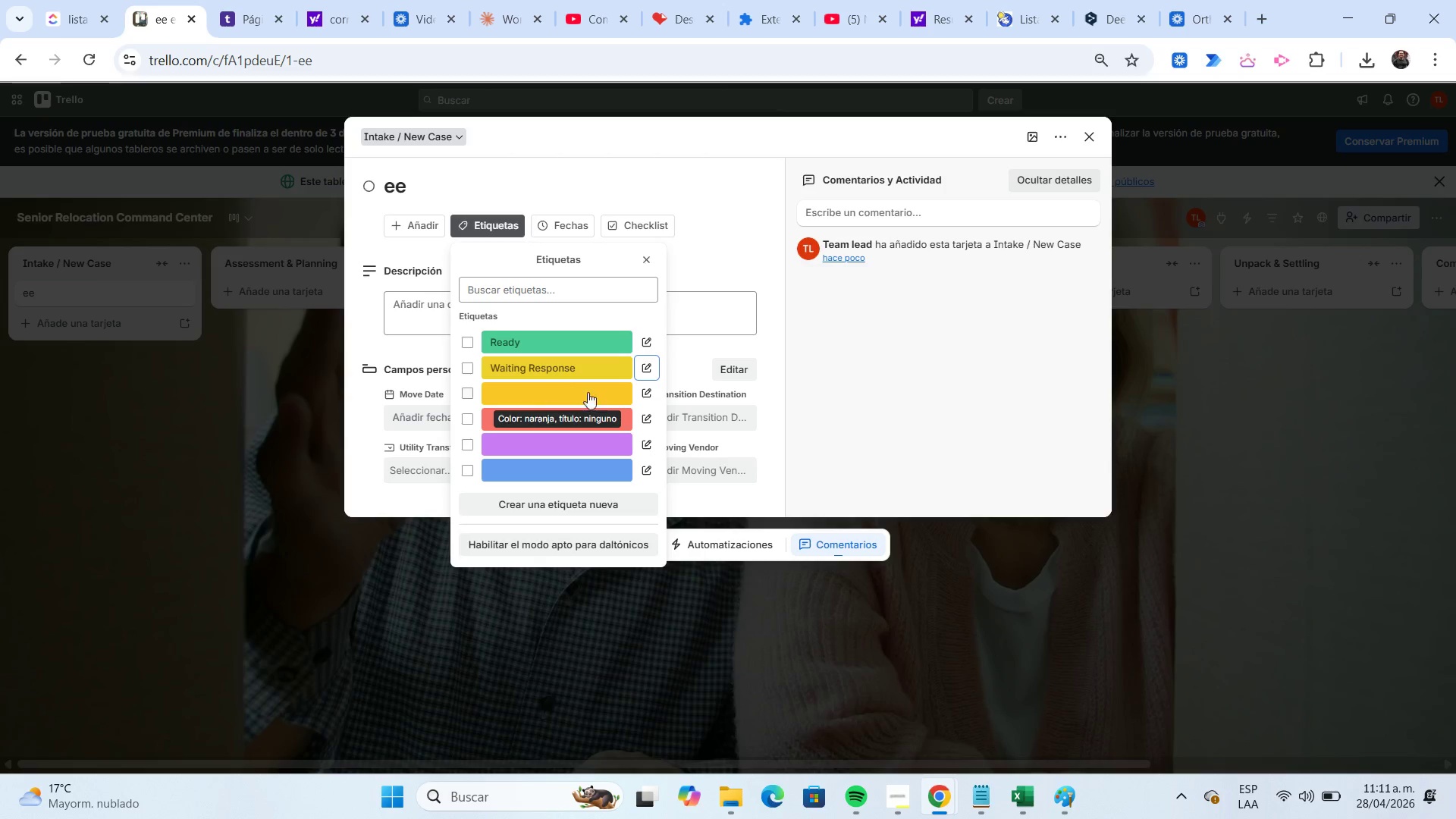 
left_click([642, 389])
 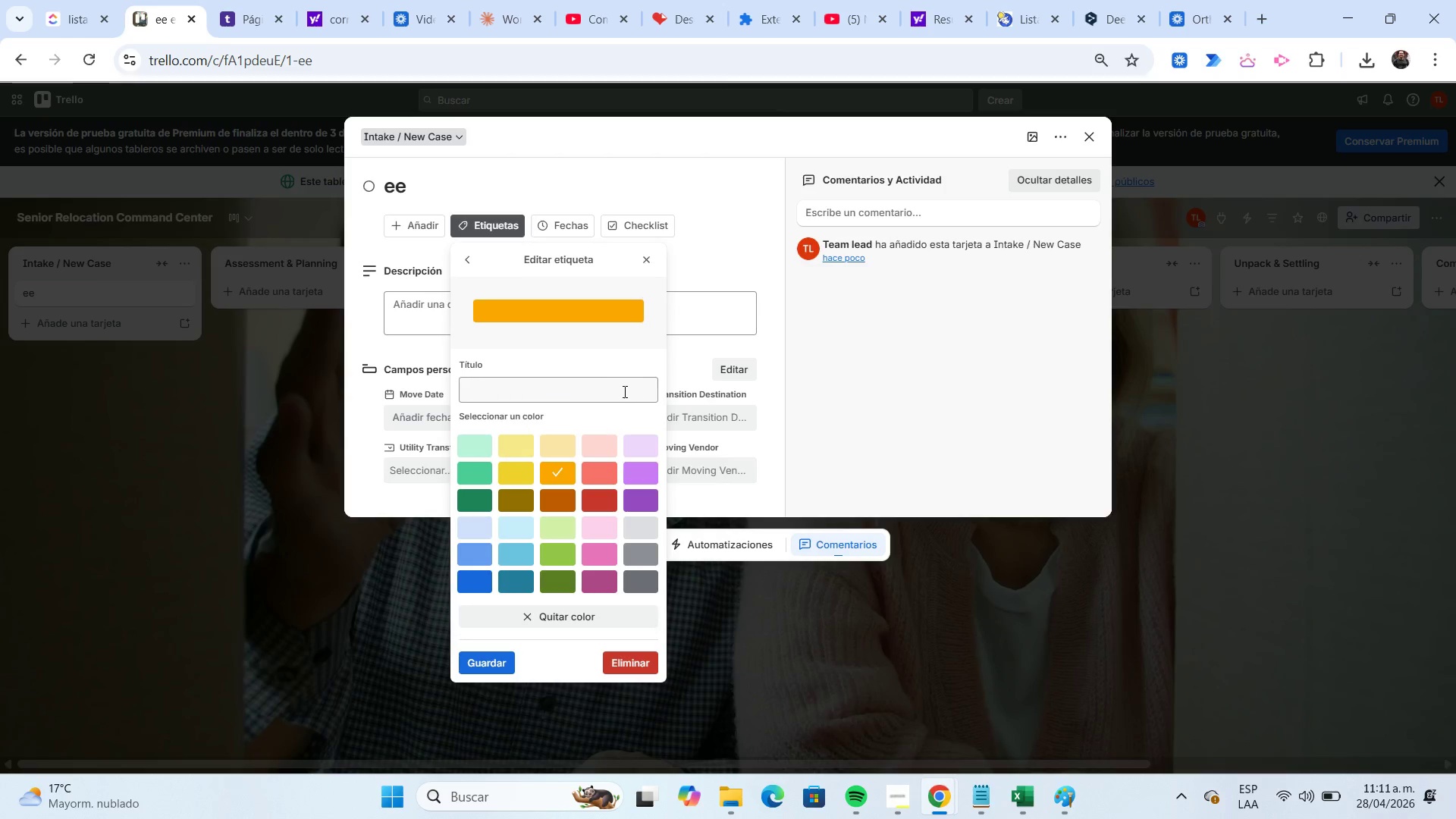 
left_click([617, 391])
 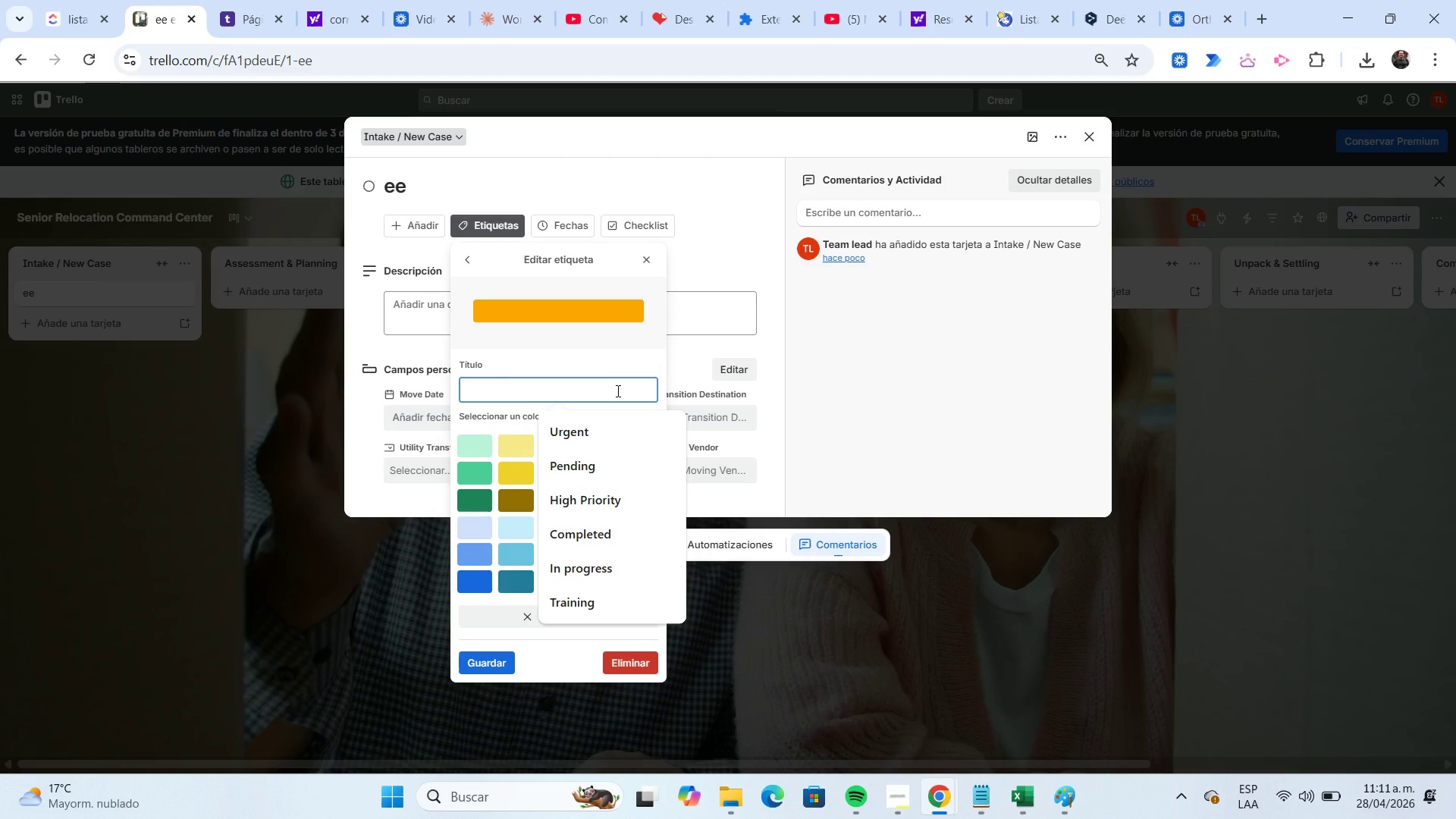 
type(At Risk)
 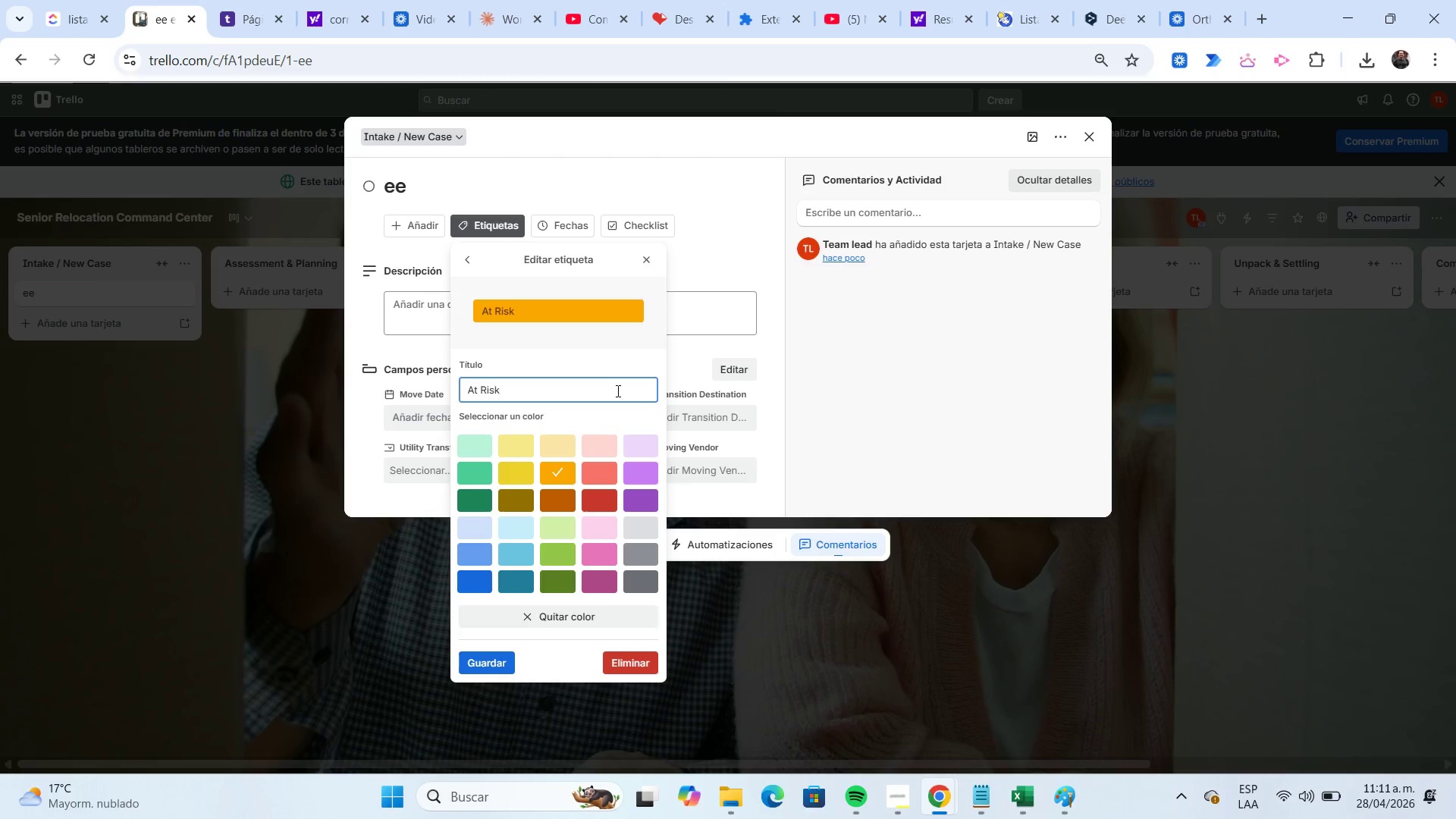 
key(Enter)
 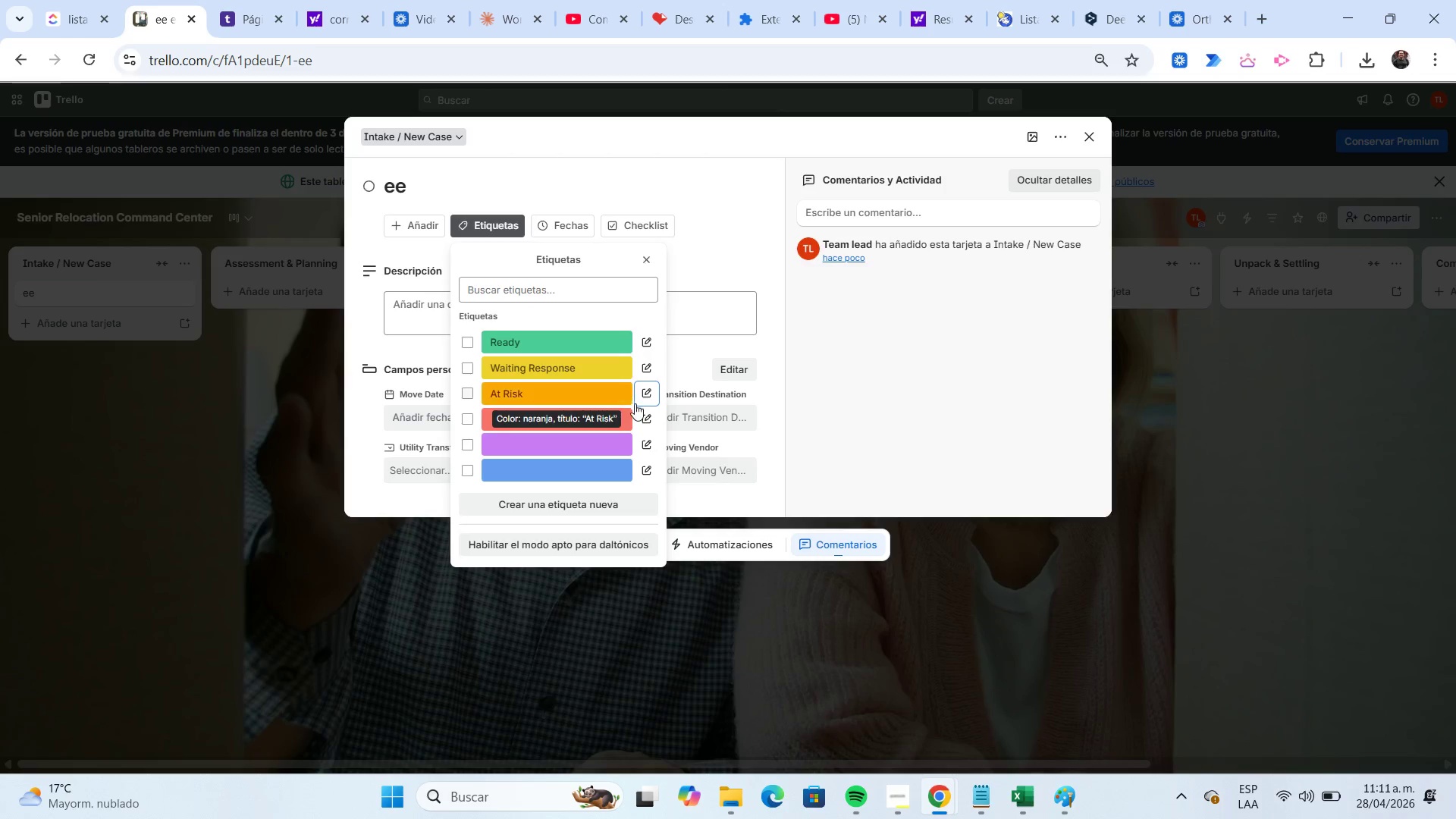 
left_click([644, 422])
 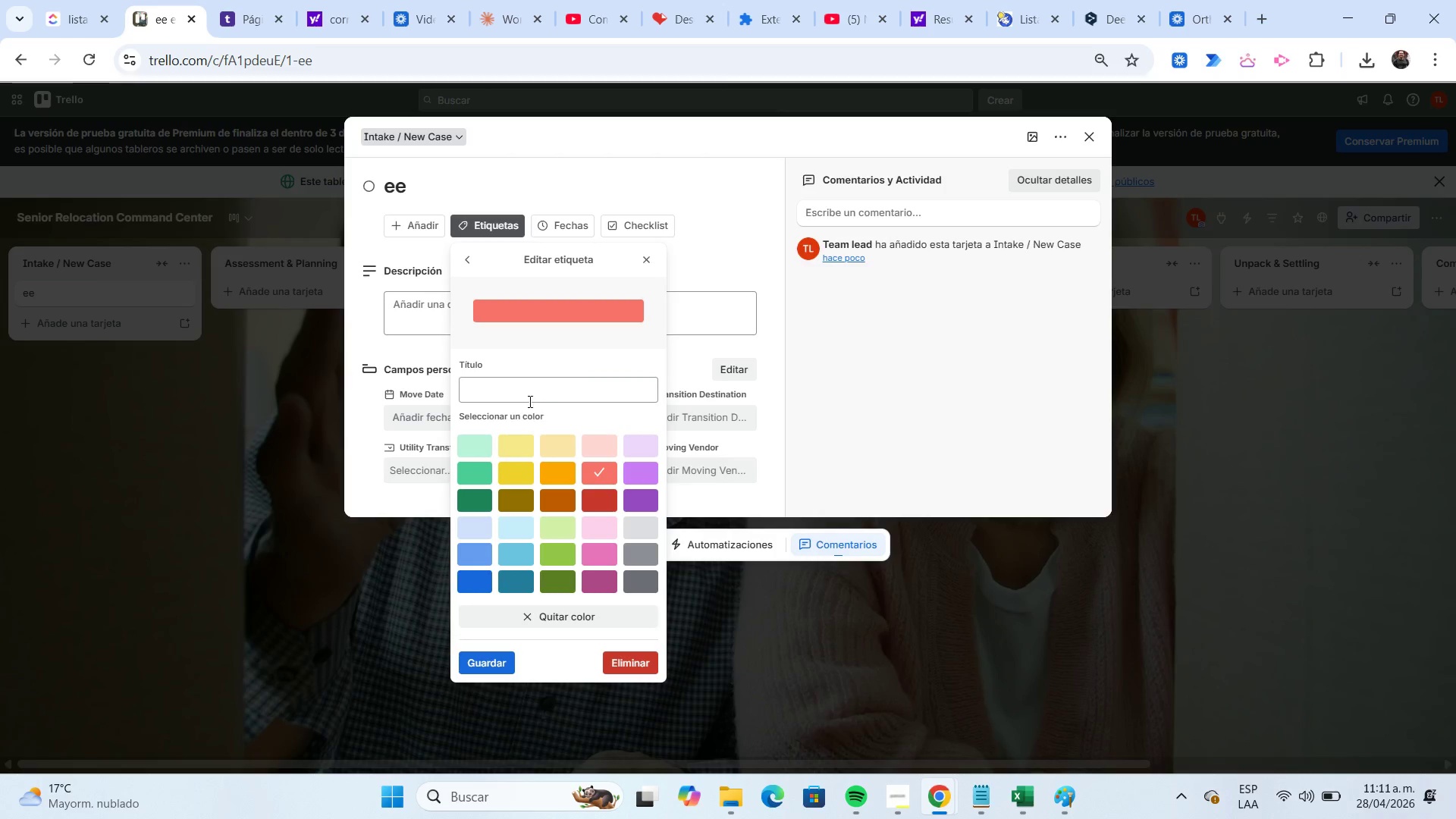 
left_click([525, 393])
 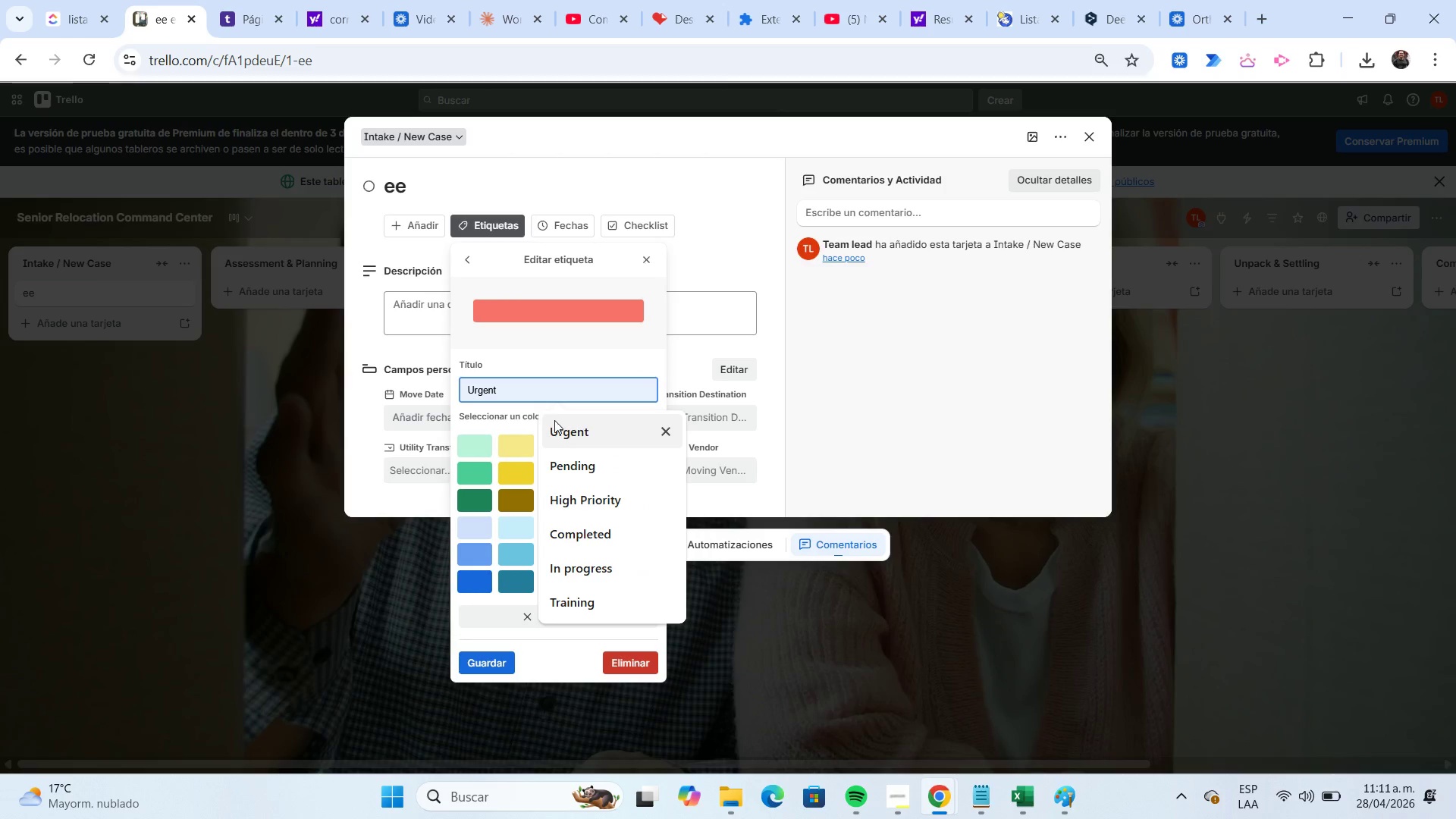 
left_click([560, 424])
 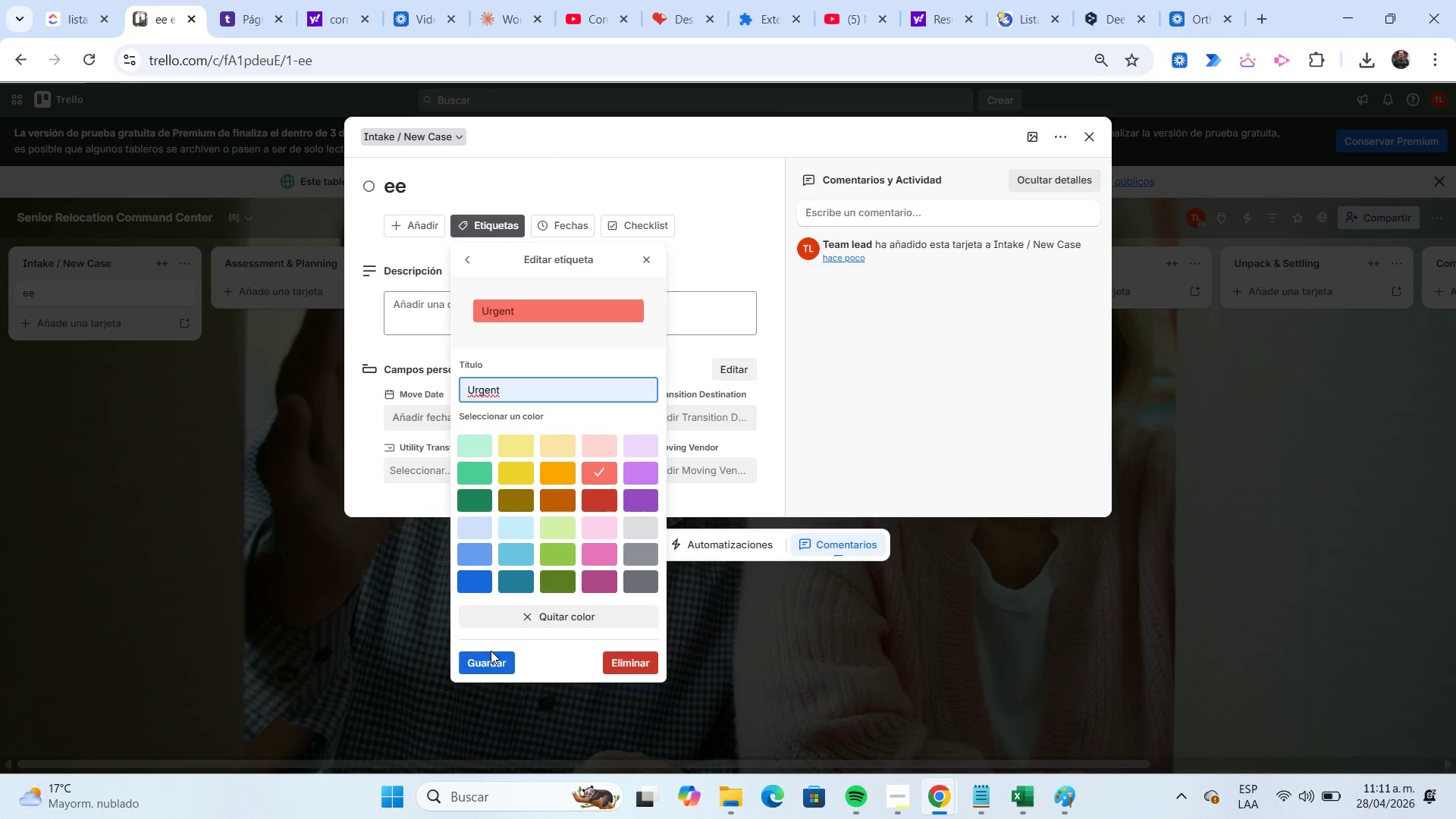 
left_click([490, 663])
 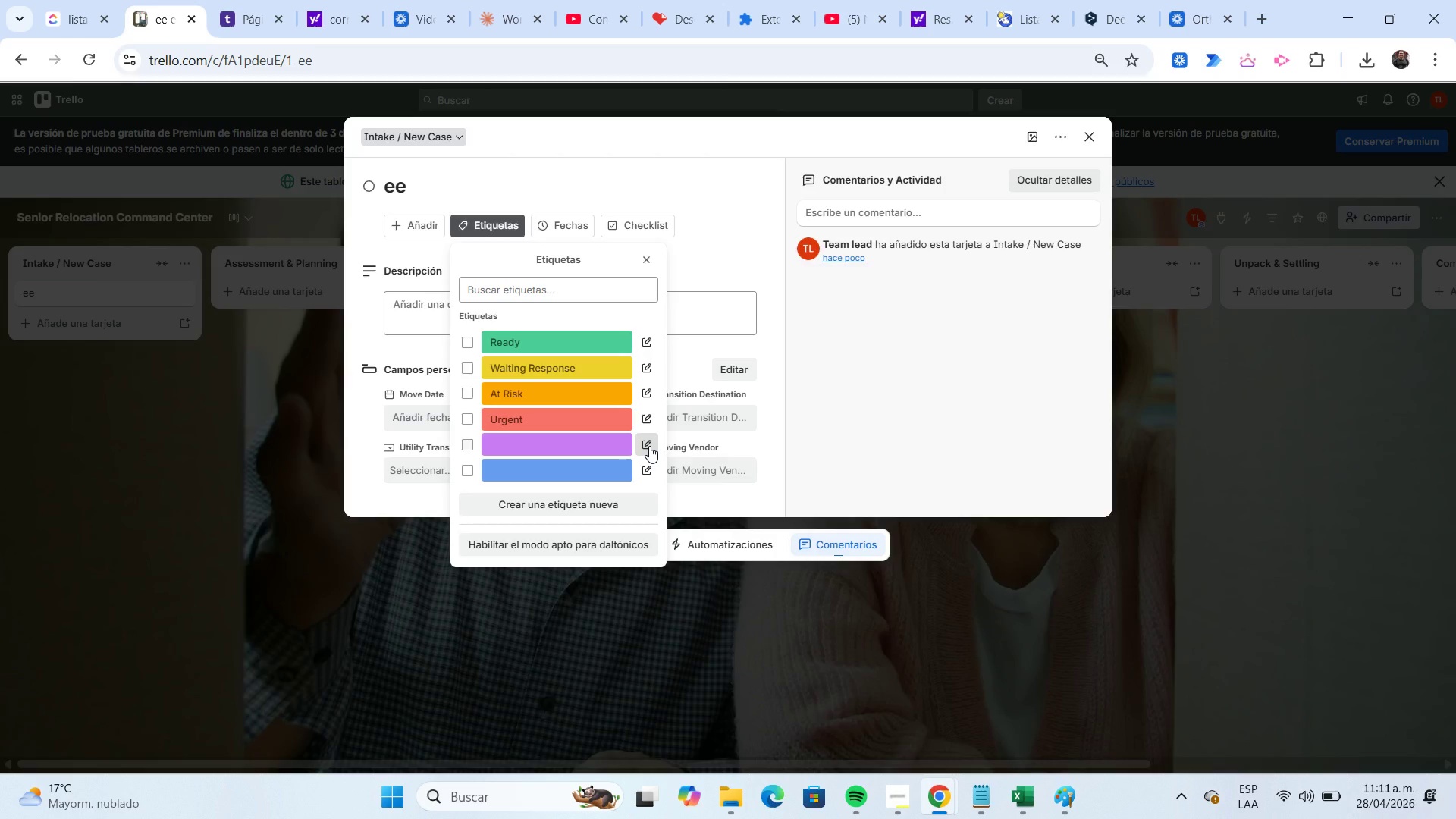 
left_click([649, 446])
 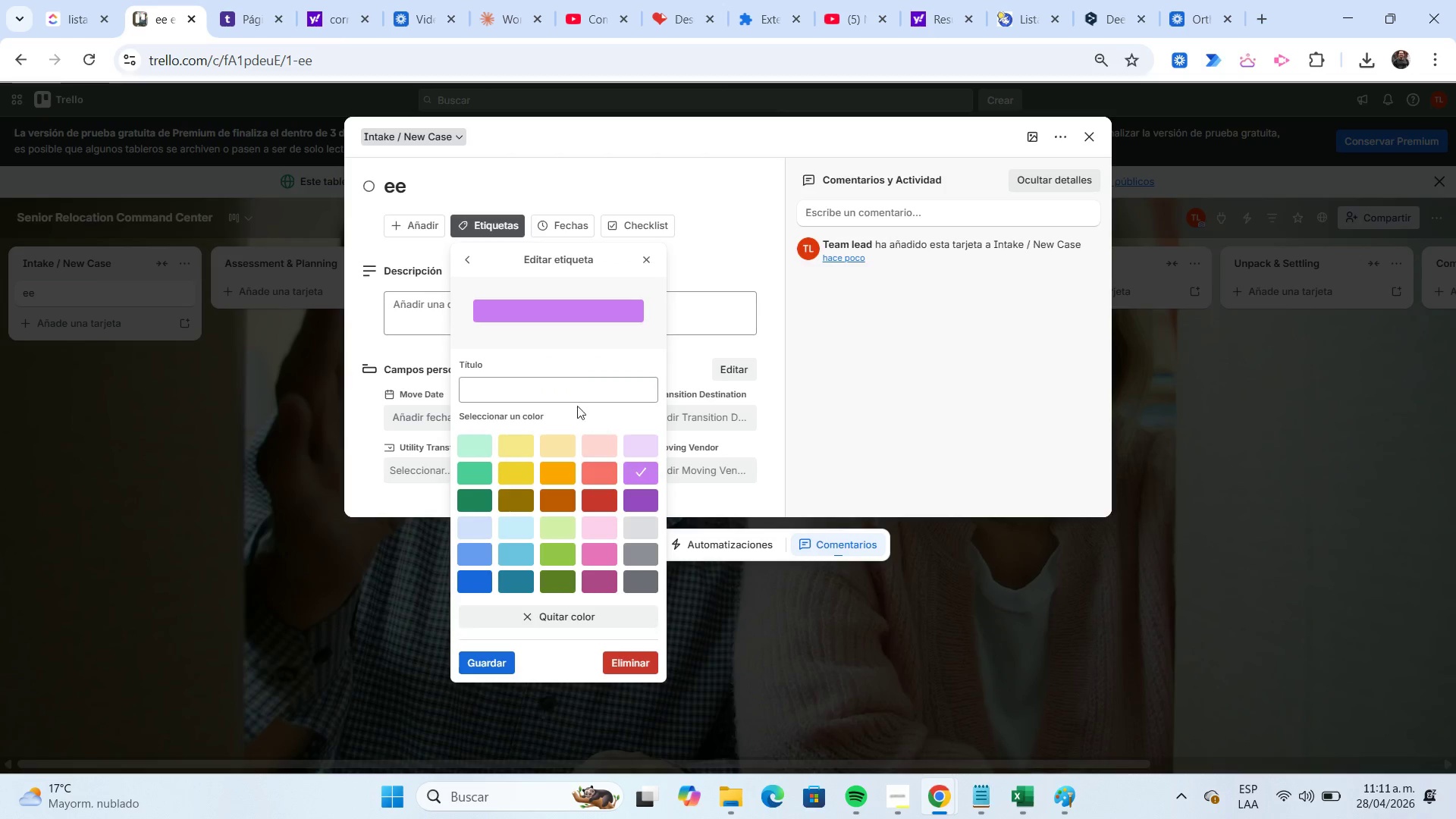 
left_click([559, 393])
 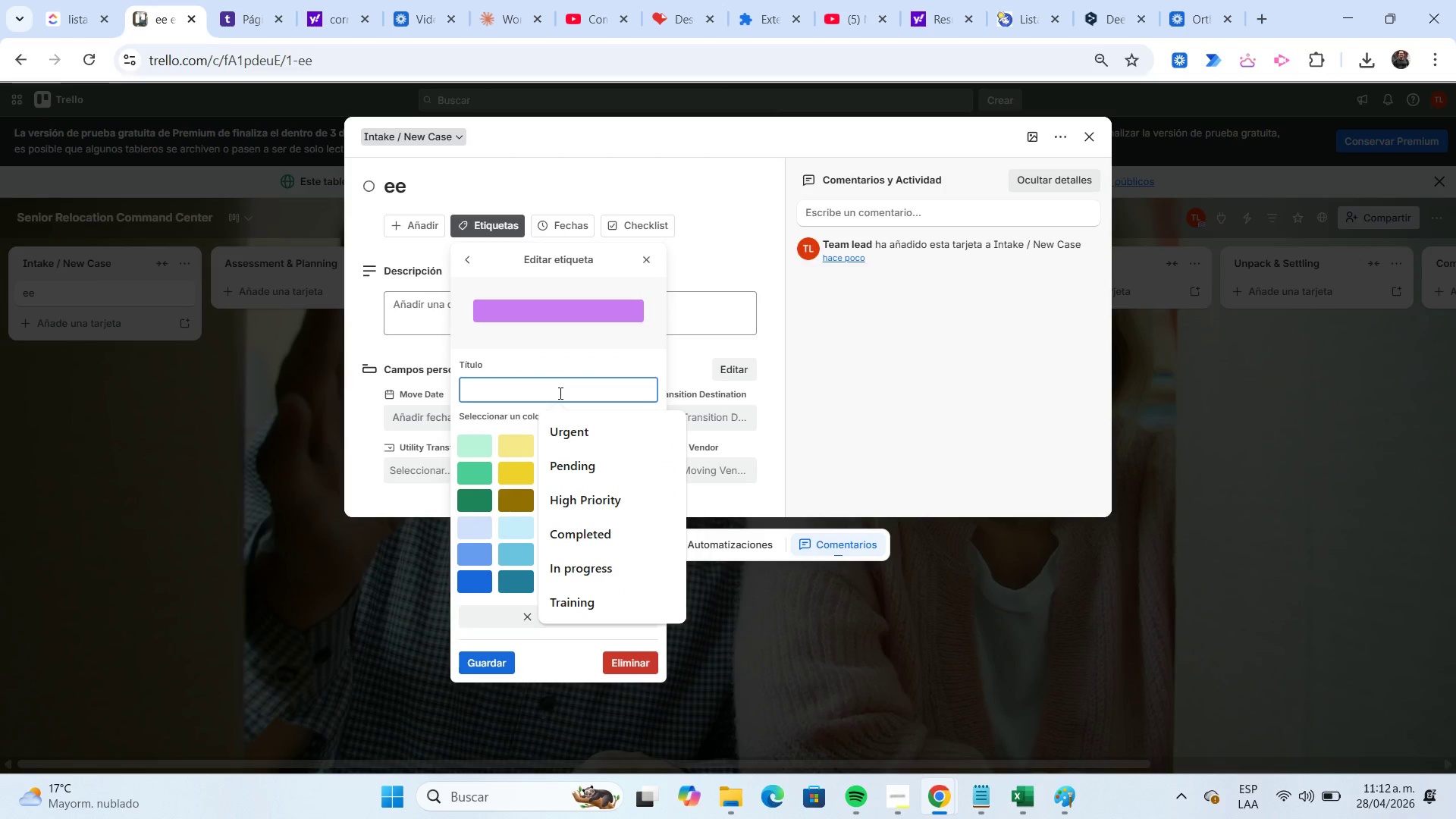 
key(Shift+D)
 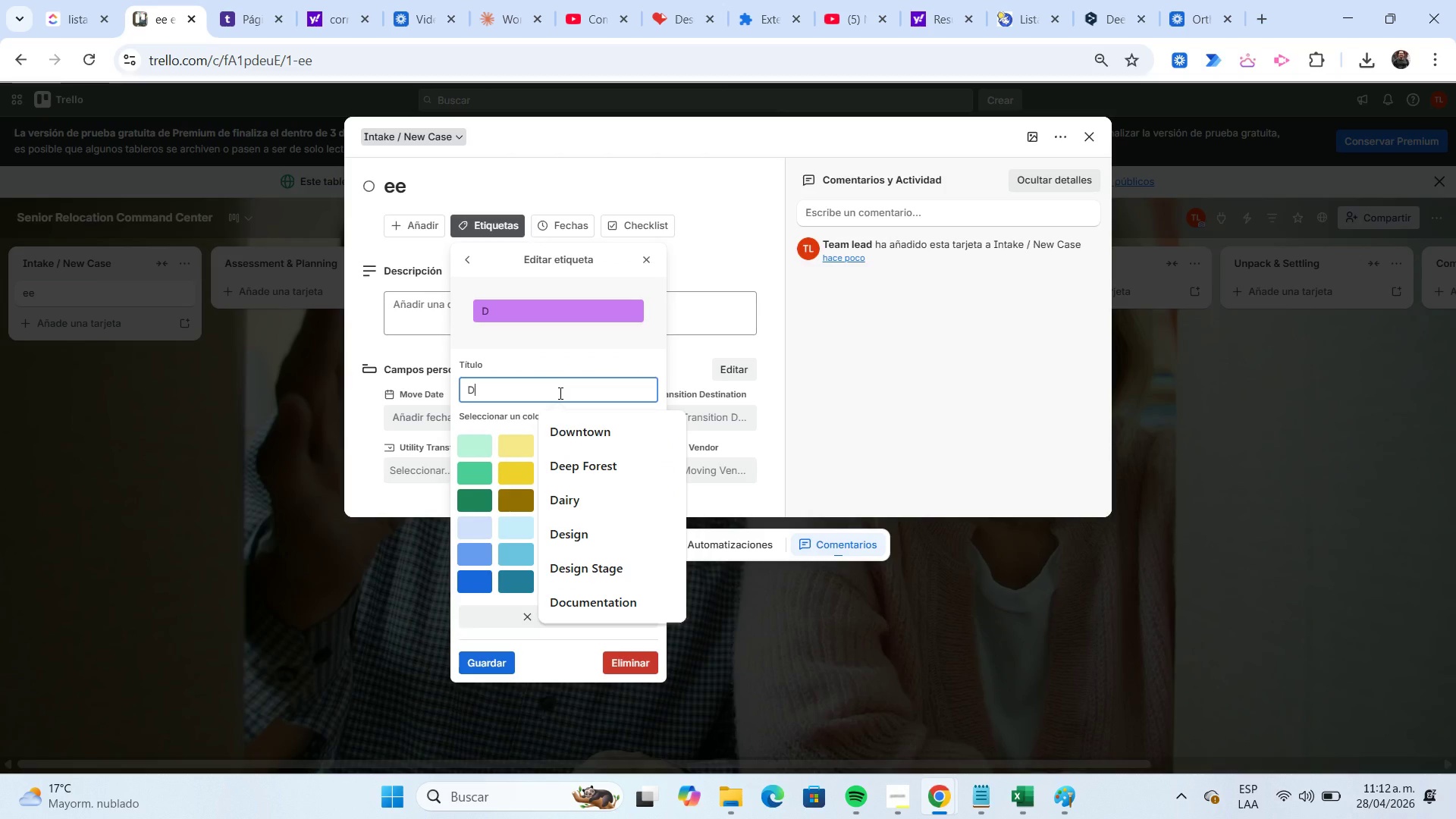 
left_click([593, 606])
 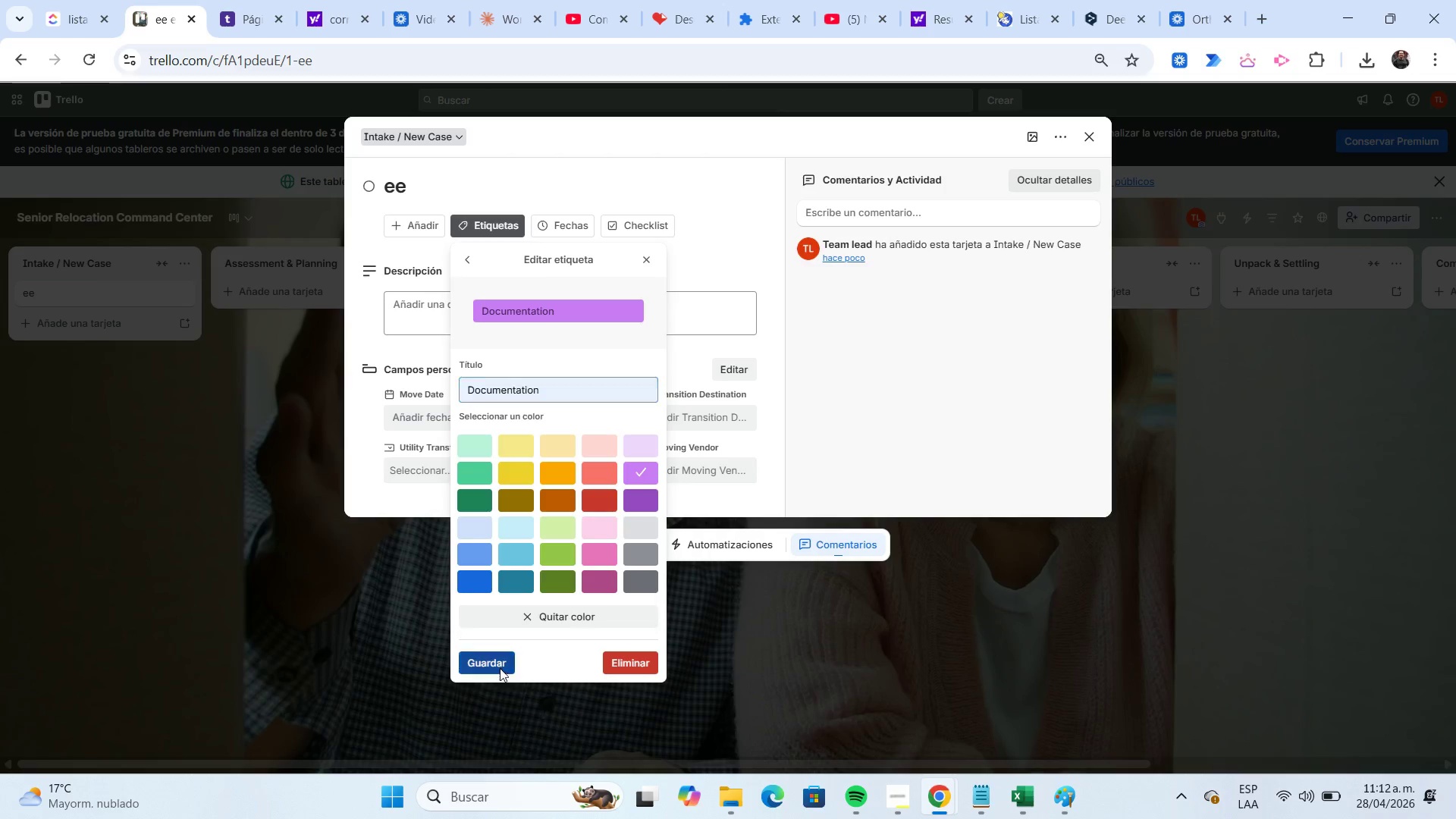 
wait(5.41)
 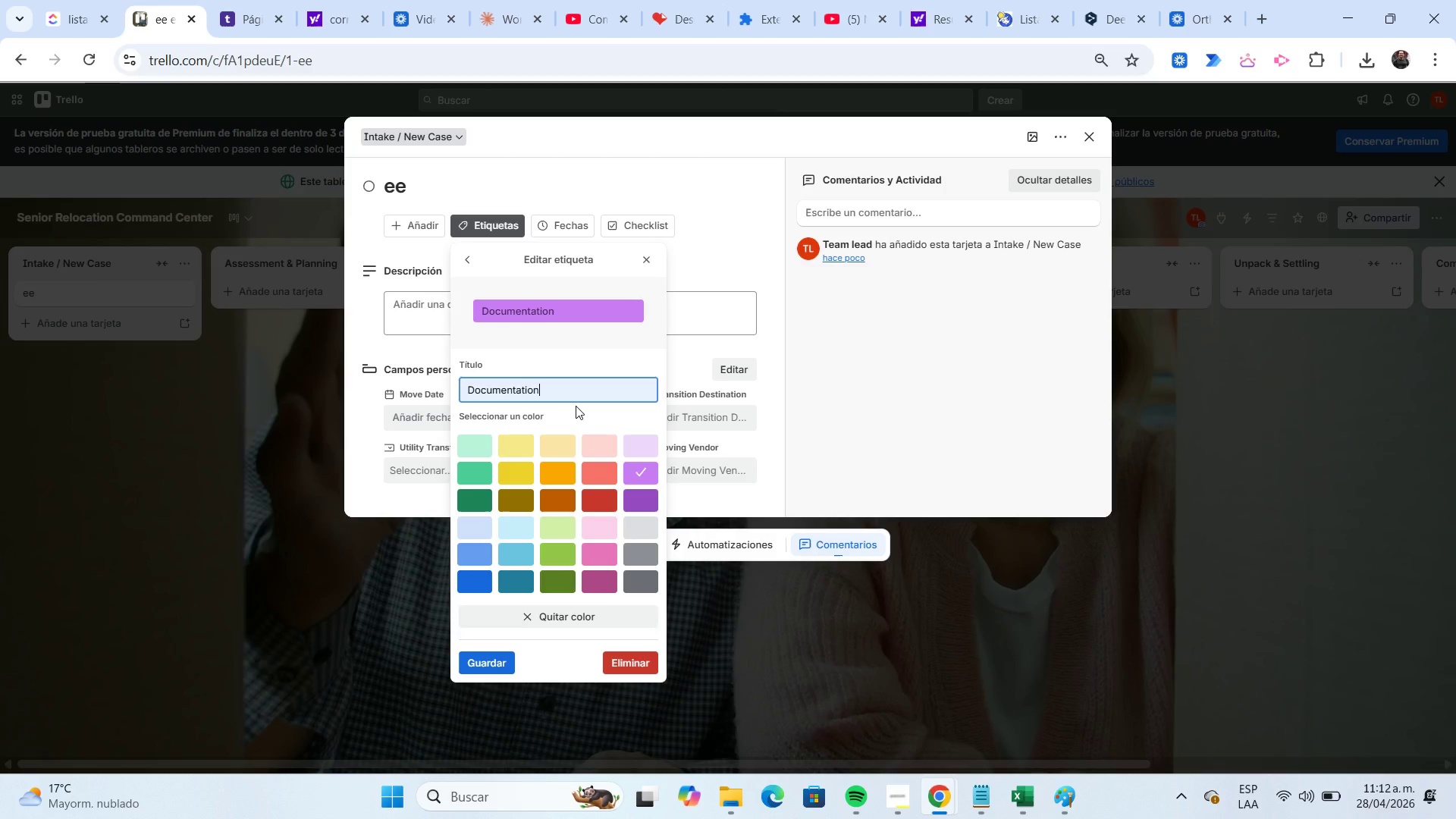 
left_click([642, 475])
 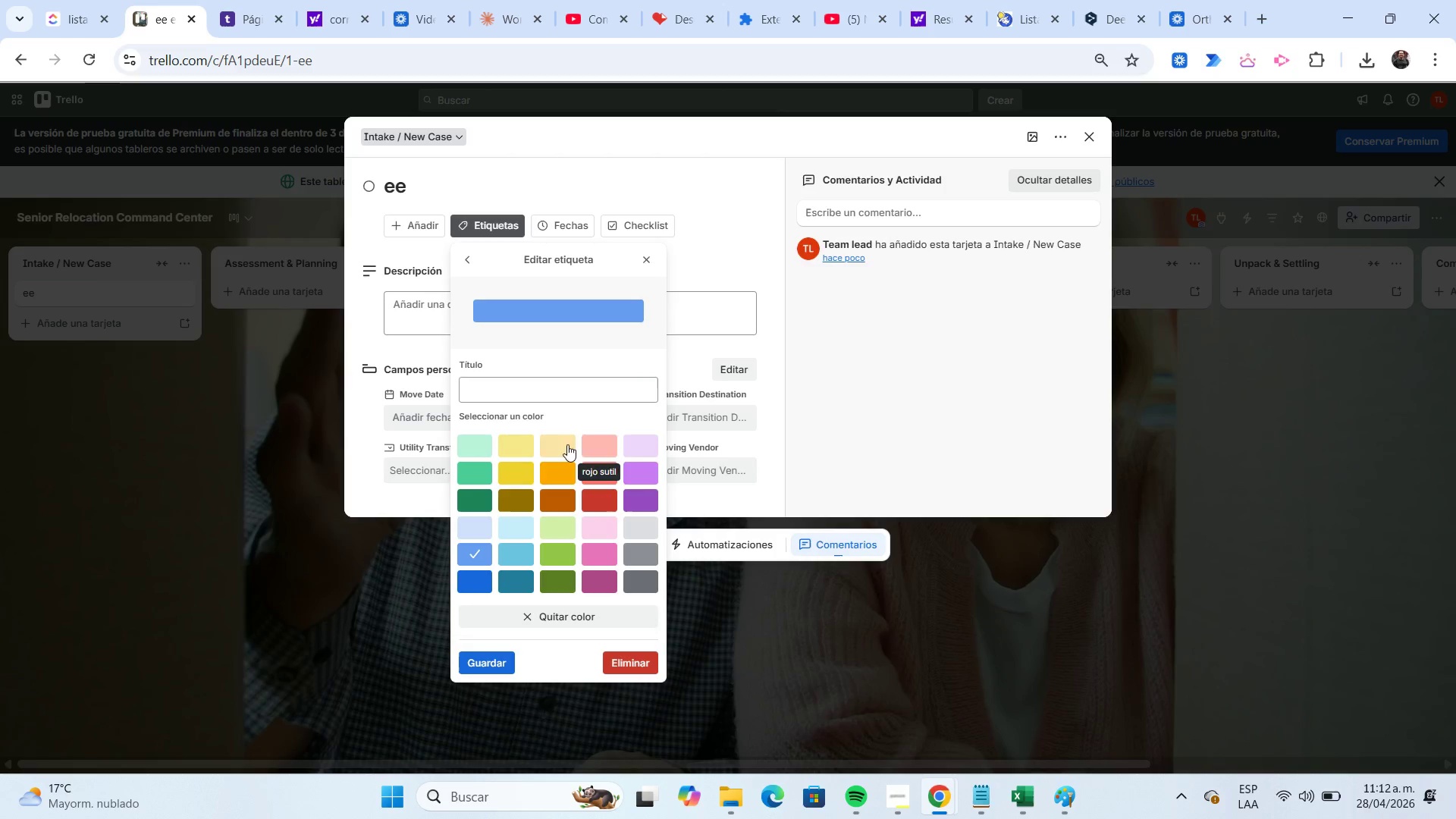 
left_click([510, 387])
 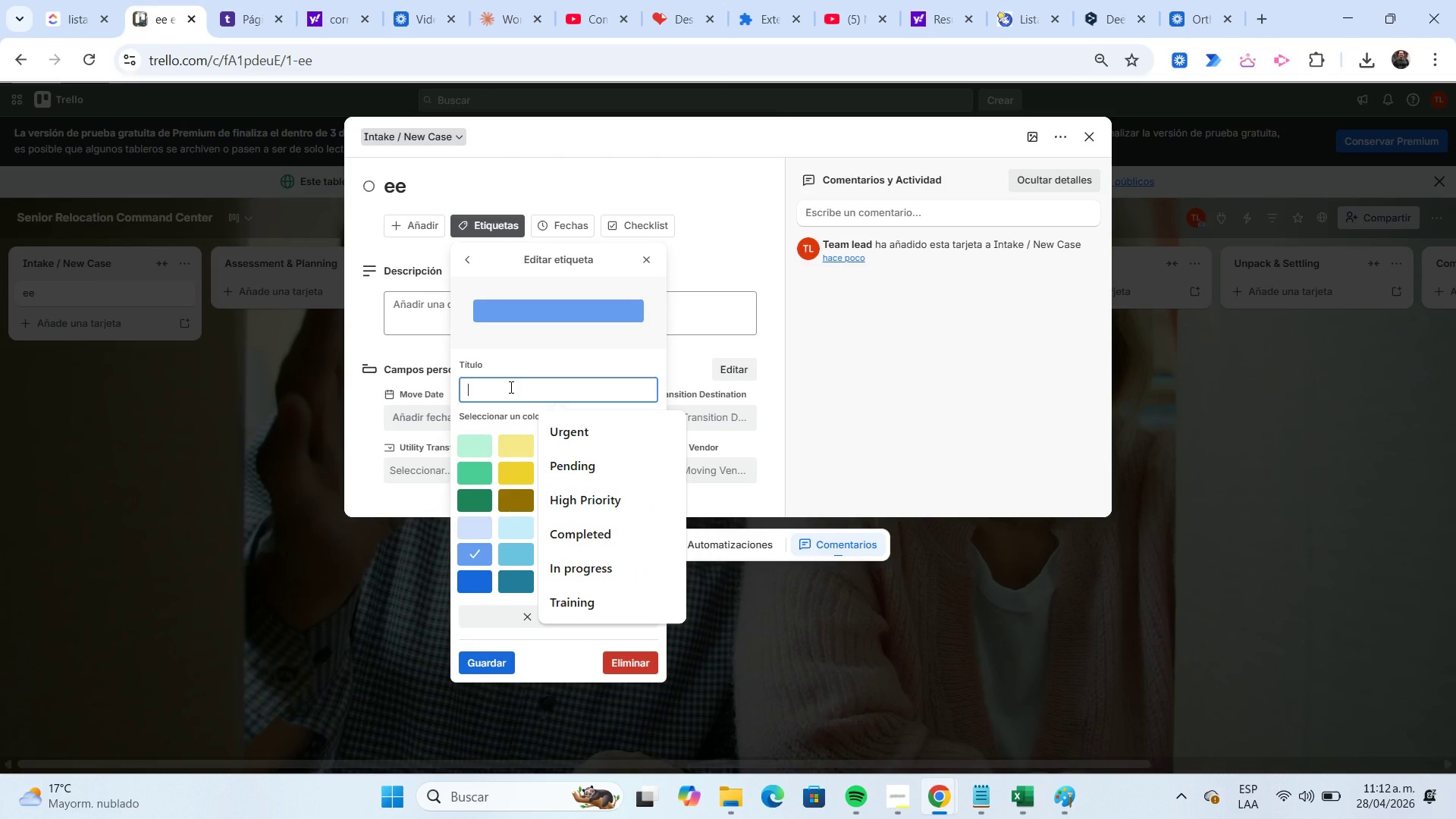 
type(Family Active)
 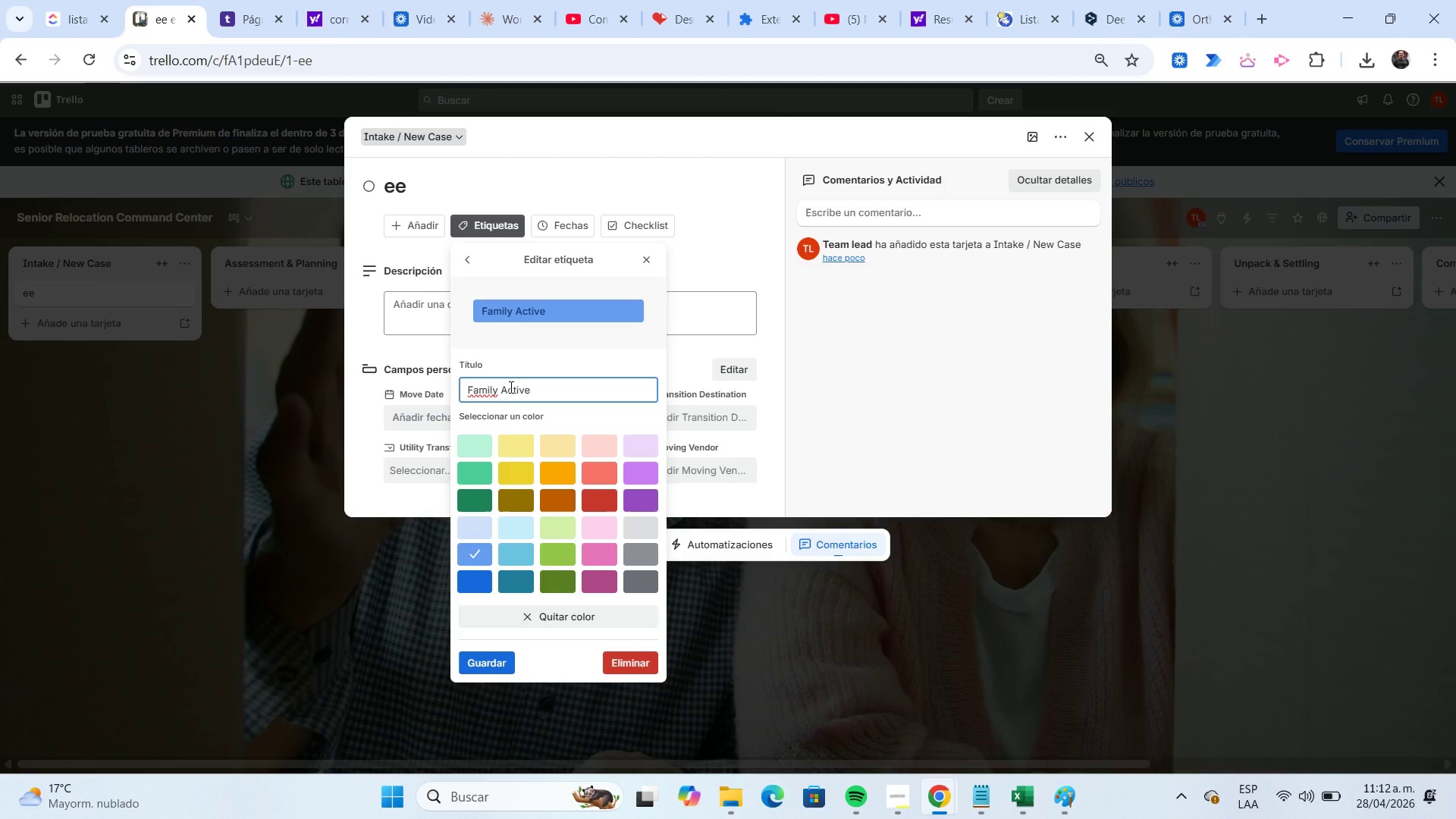 
key(Enter)
 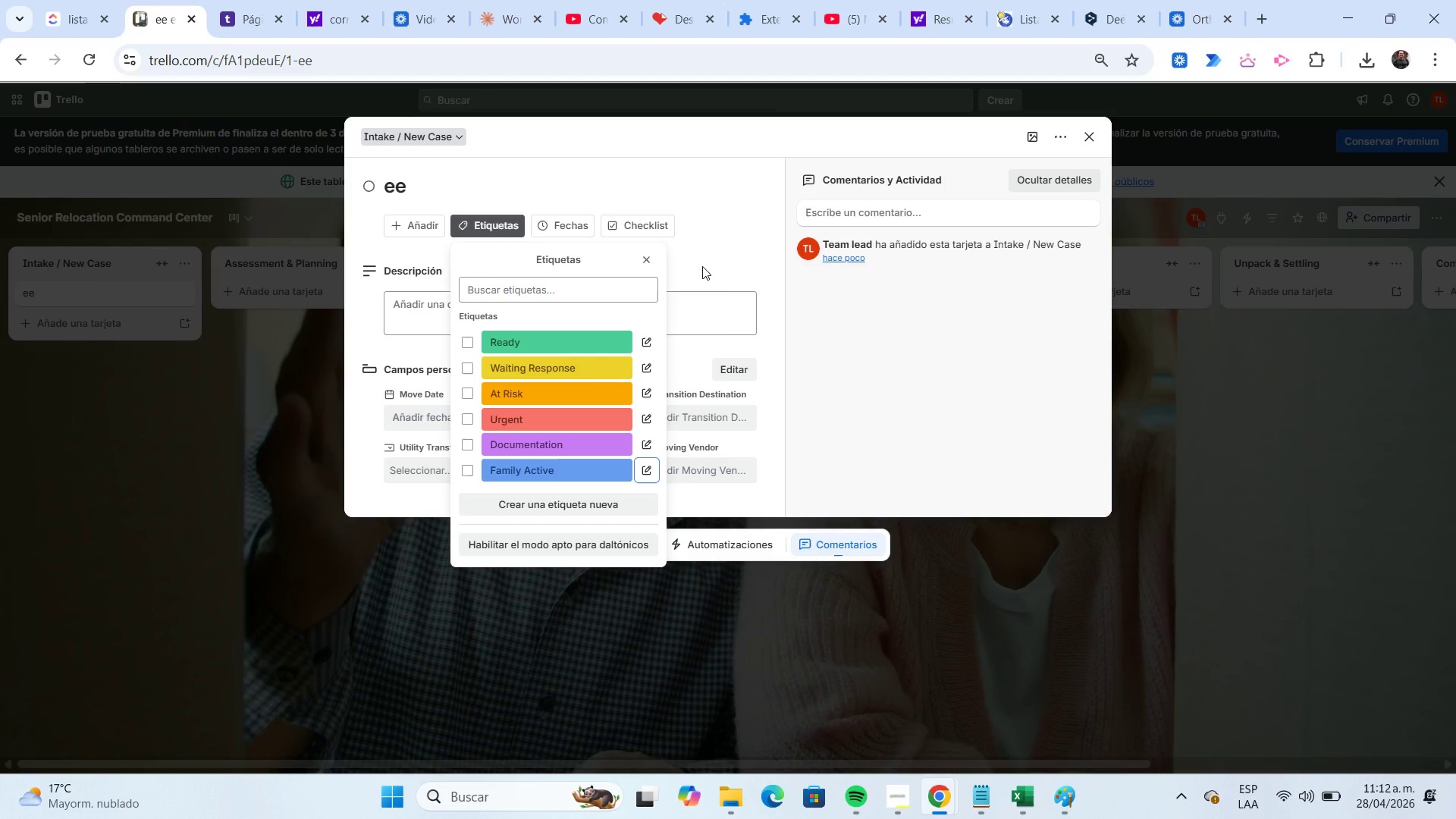 
wait(16.92)
 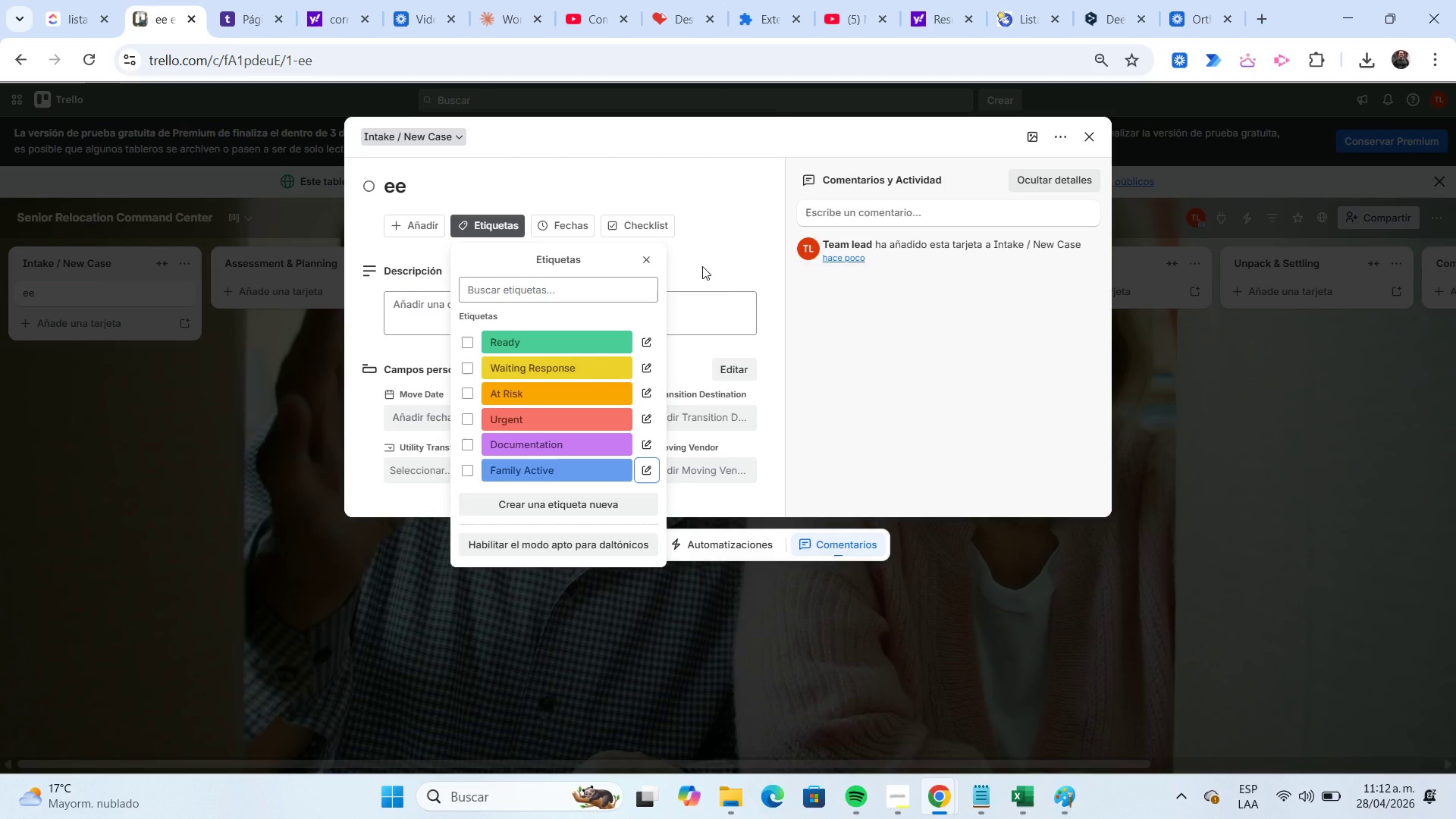 
left_click([710, 265])
 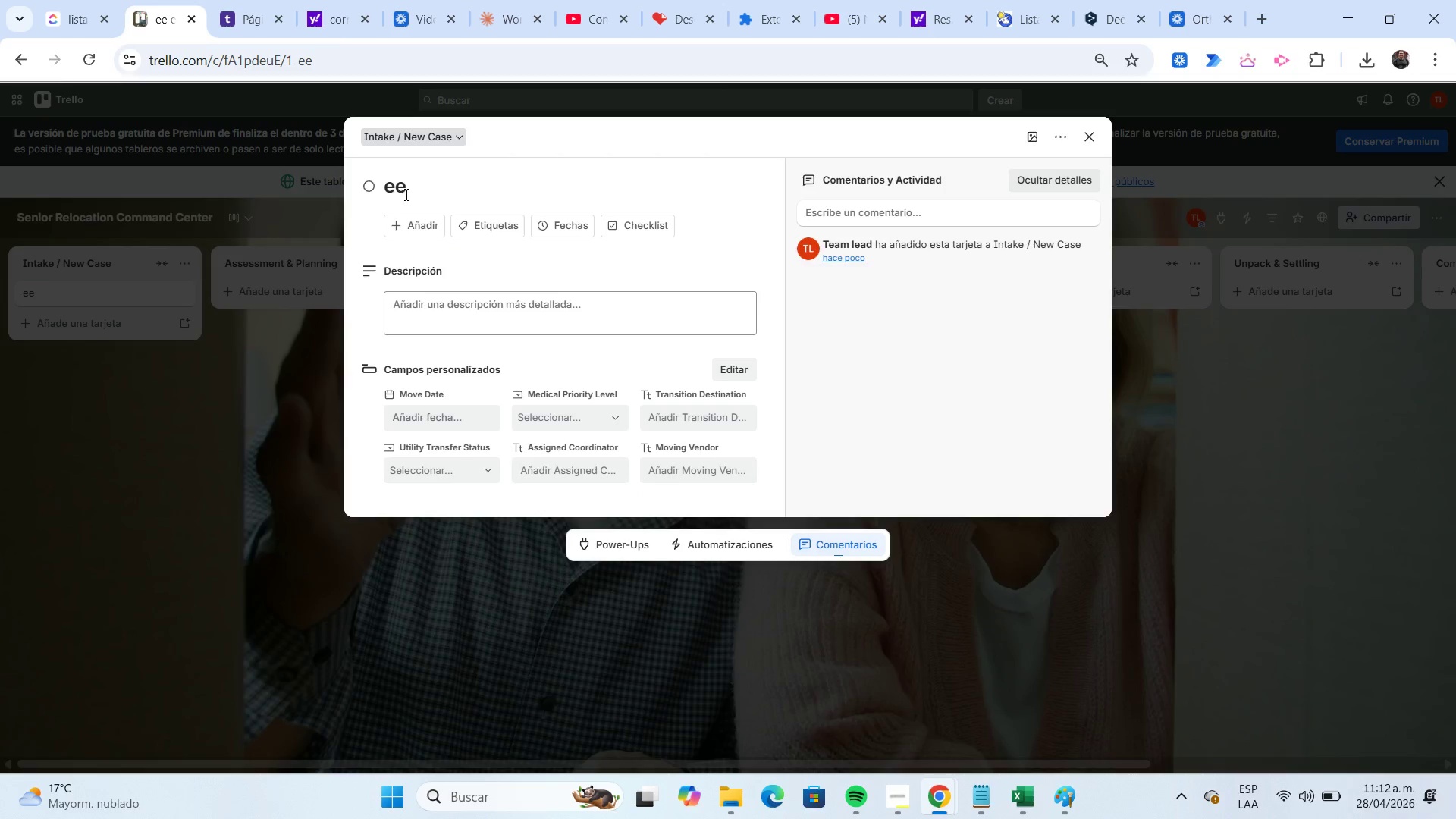 
left_click([414, 195])
 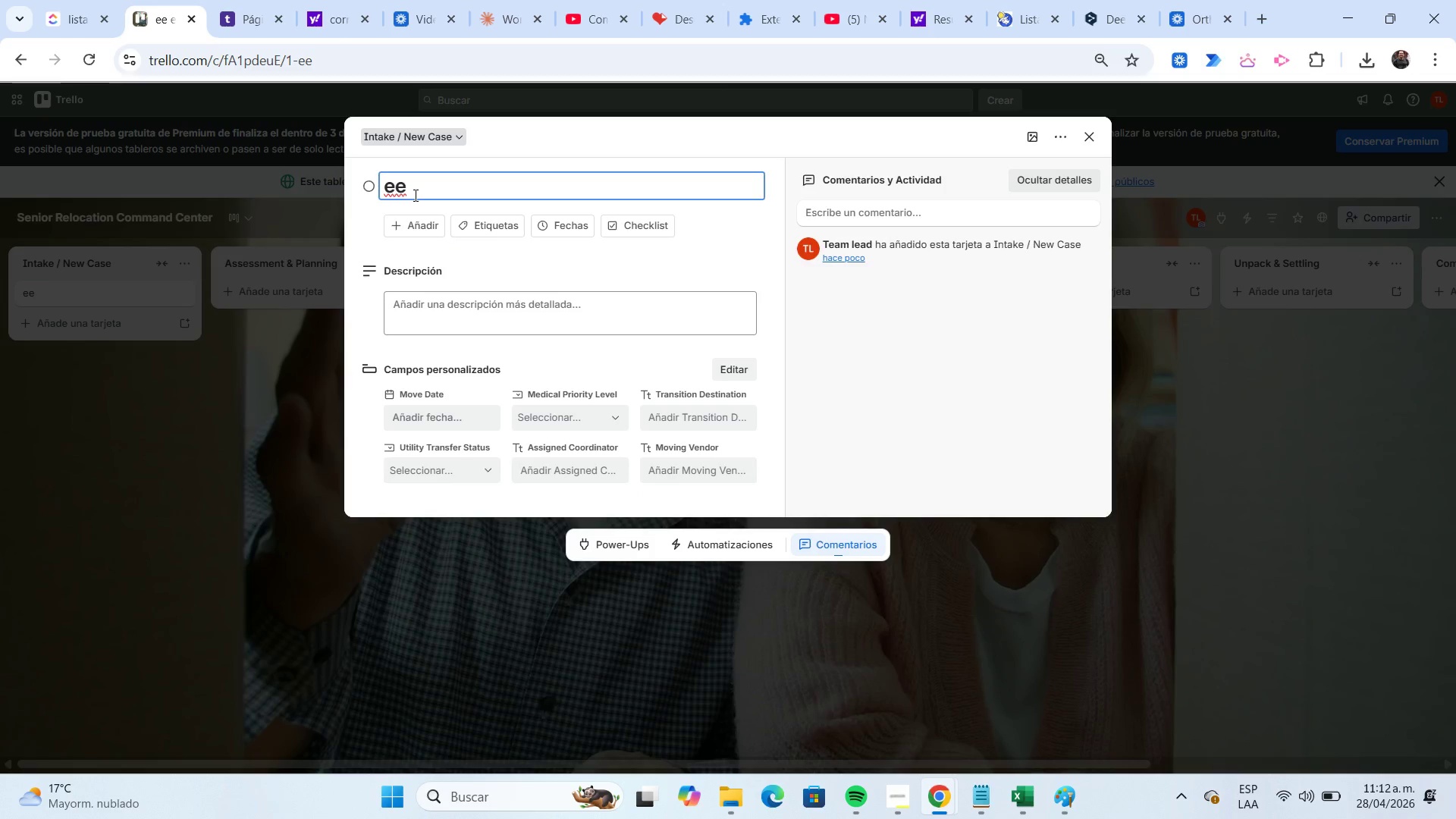 
key(Backspace)
key(Backspace)
type(Template)
 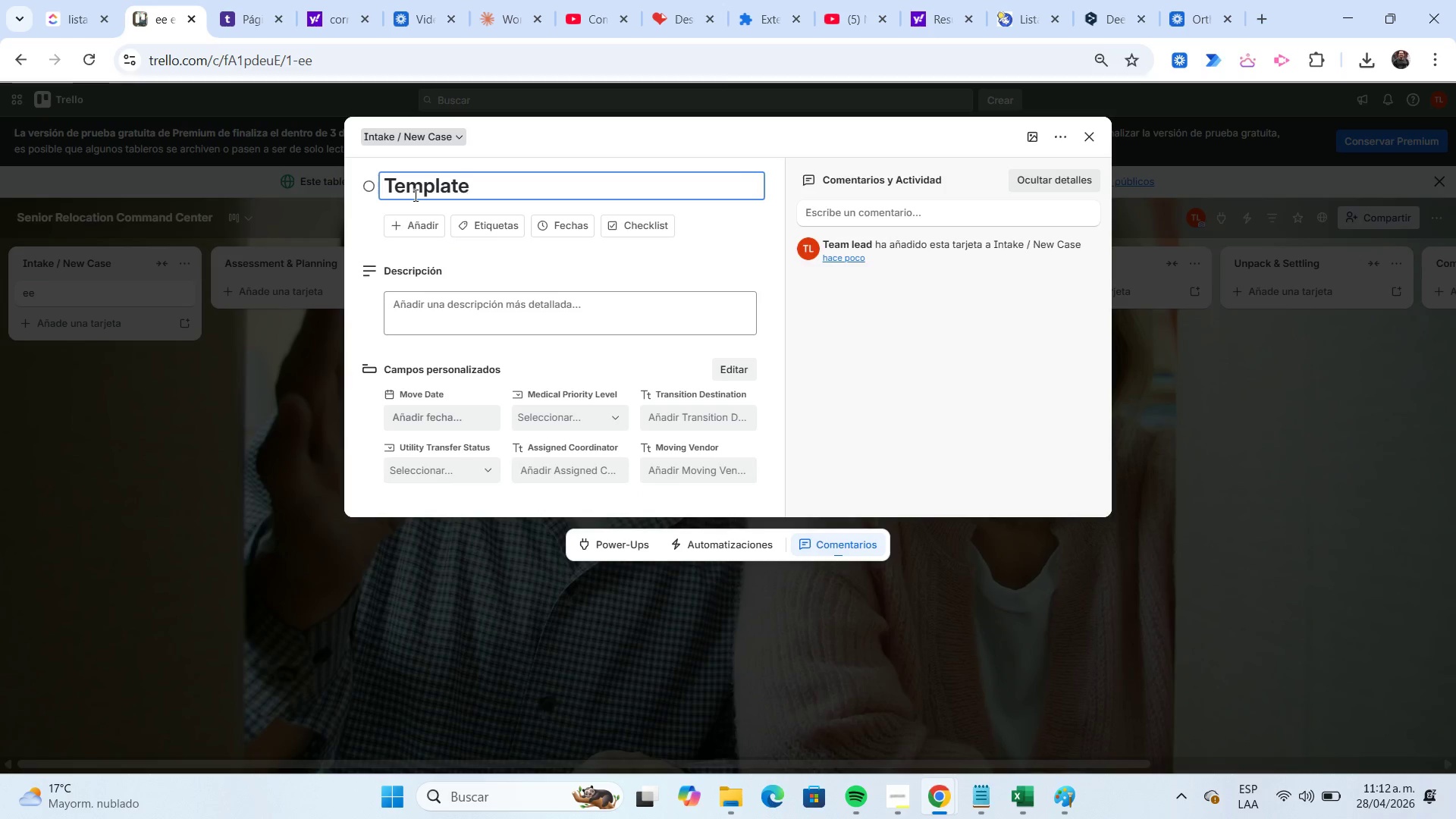 
left_click([893, 785])